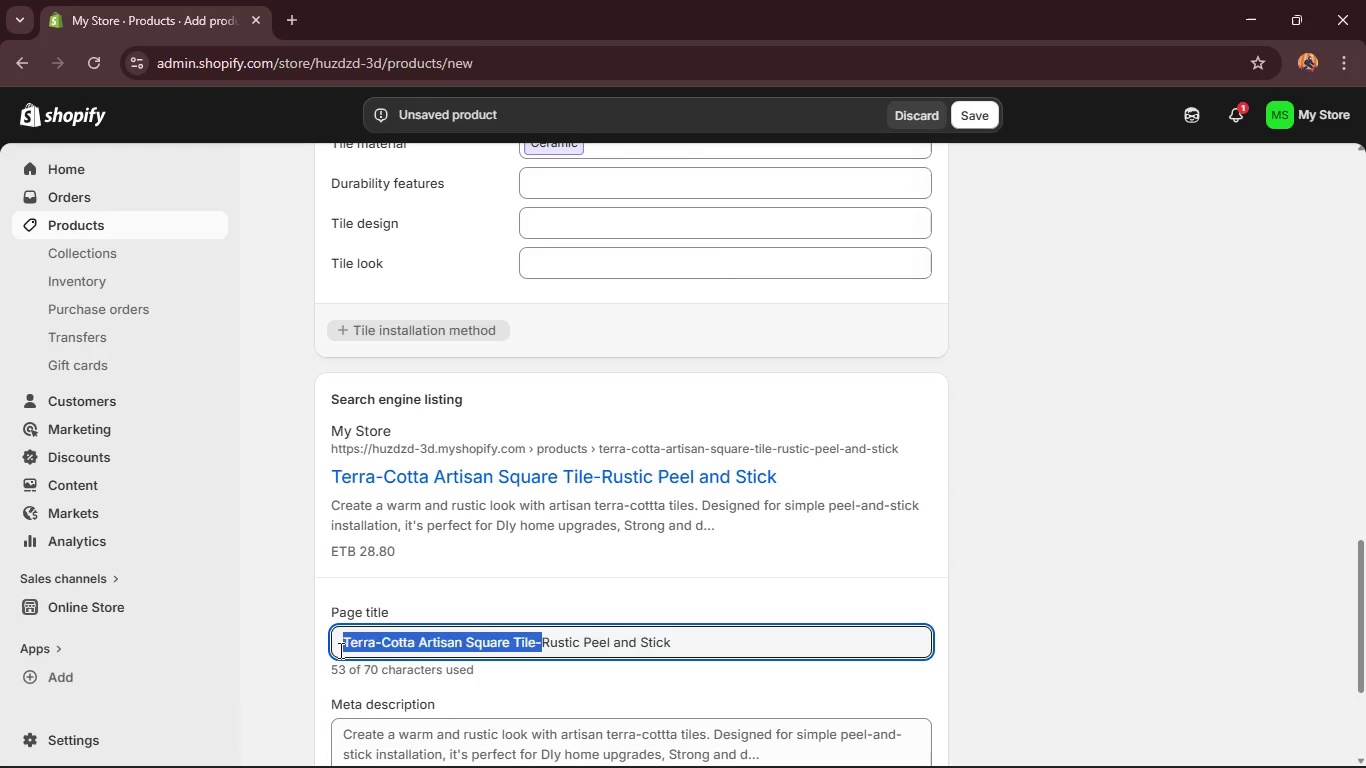 
key(Backspace)
 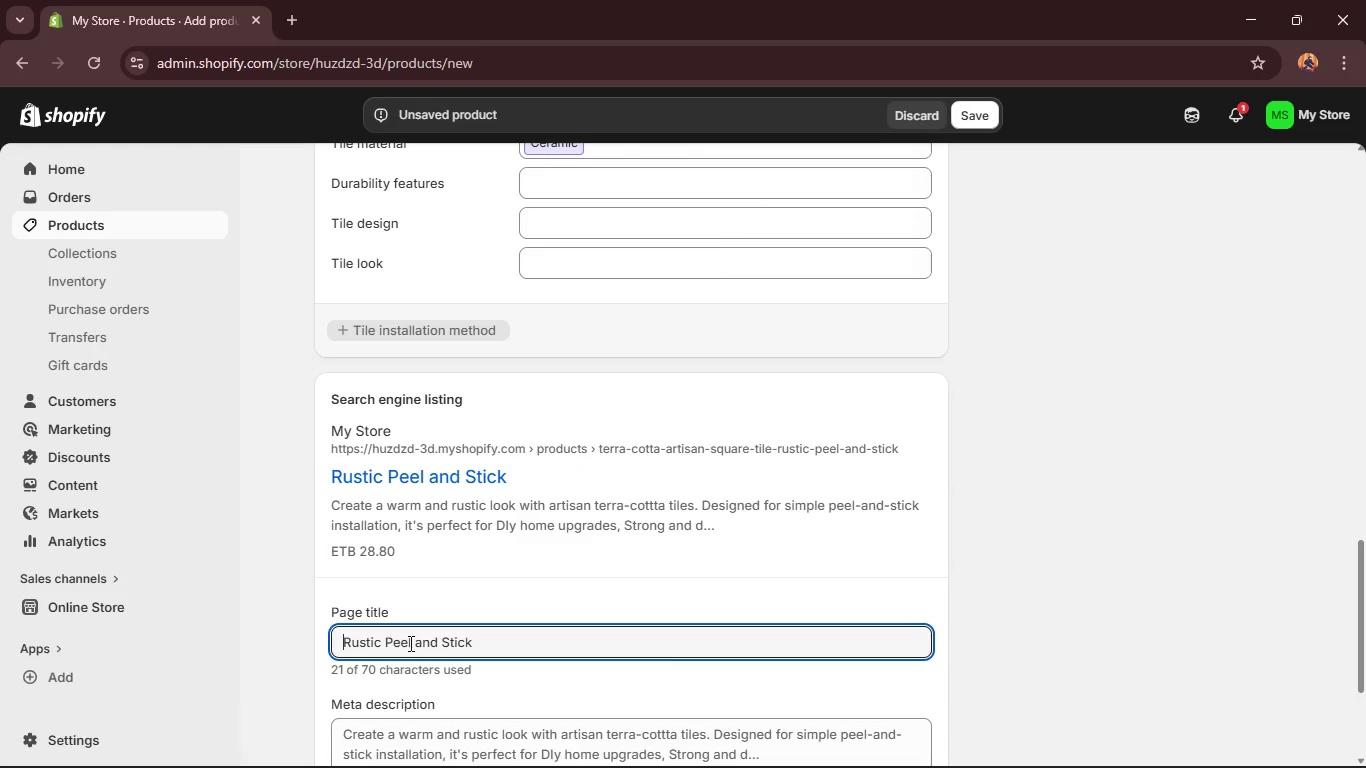 
left_click([385, 645])
 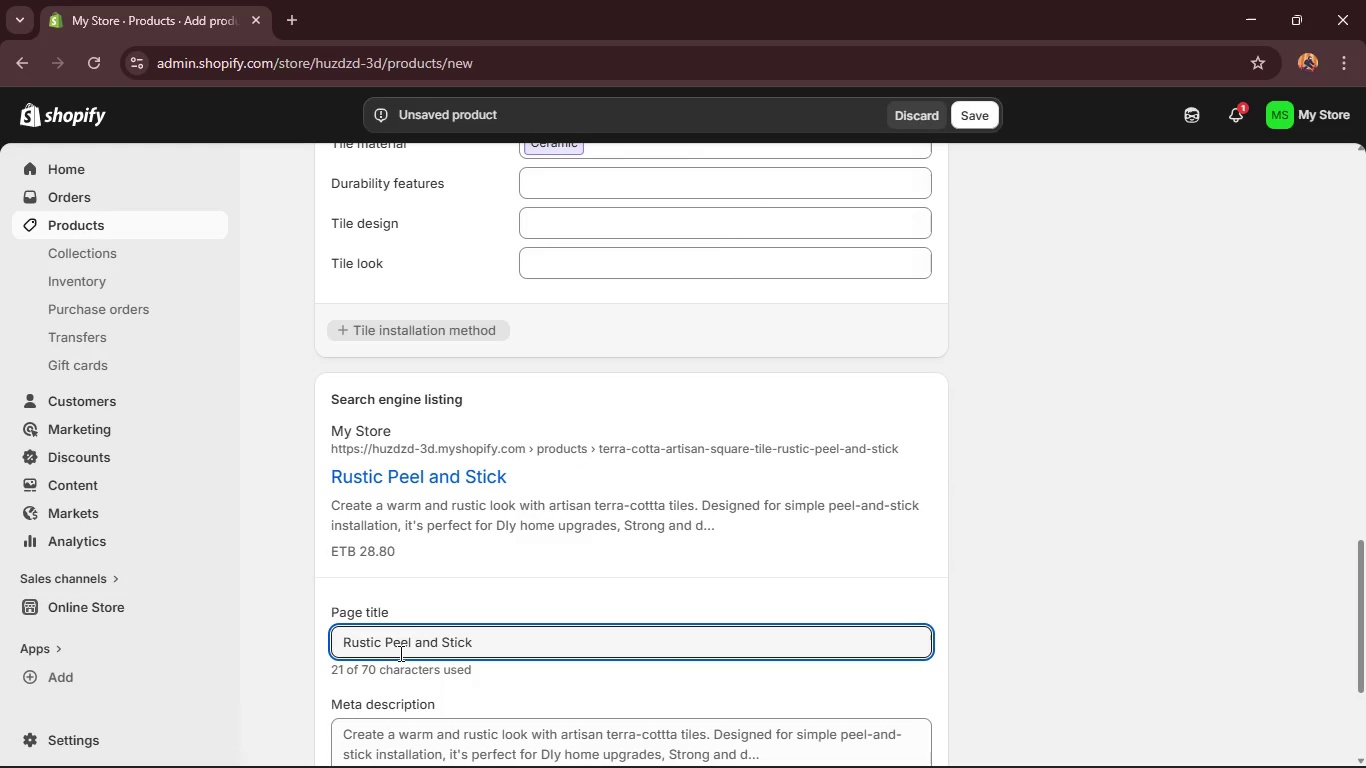 
type(Torra Cotta )
 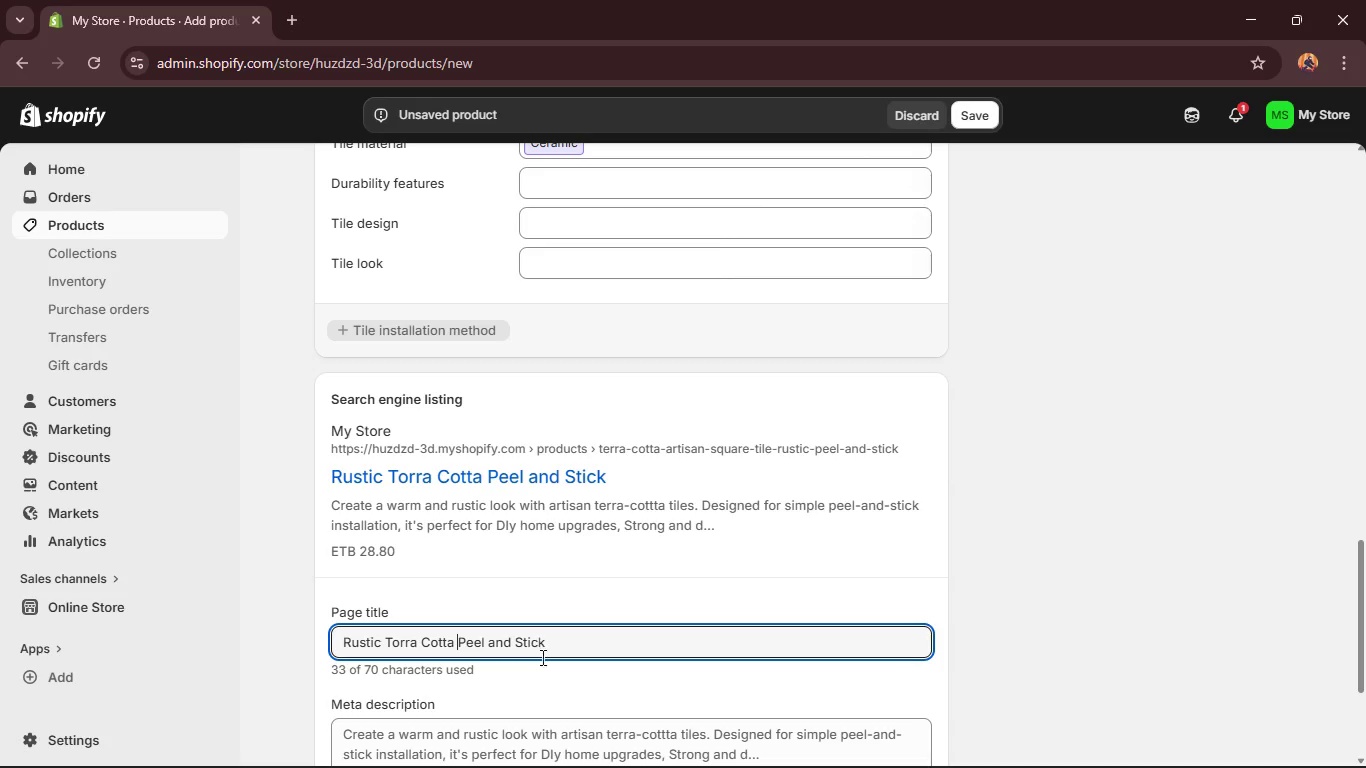 
left_click([568, 636])
 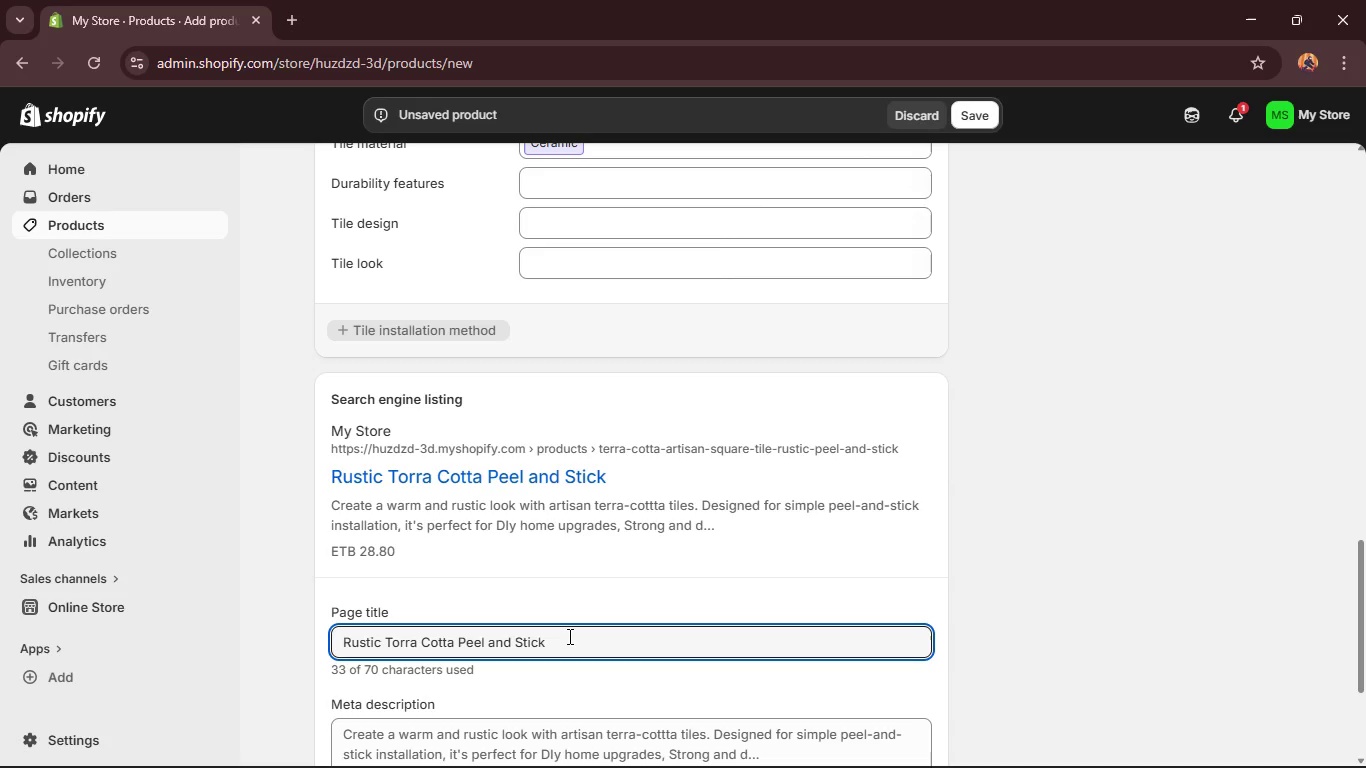 
type( Backsplash Tile)
 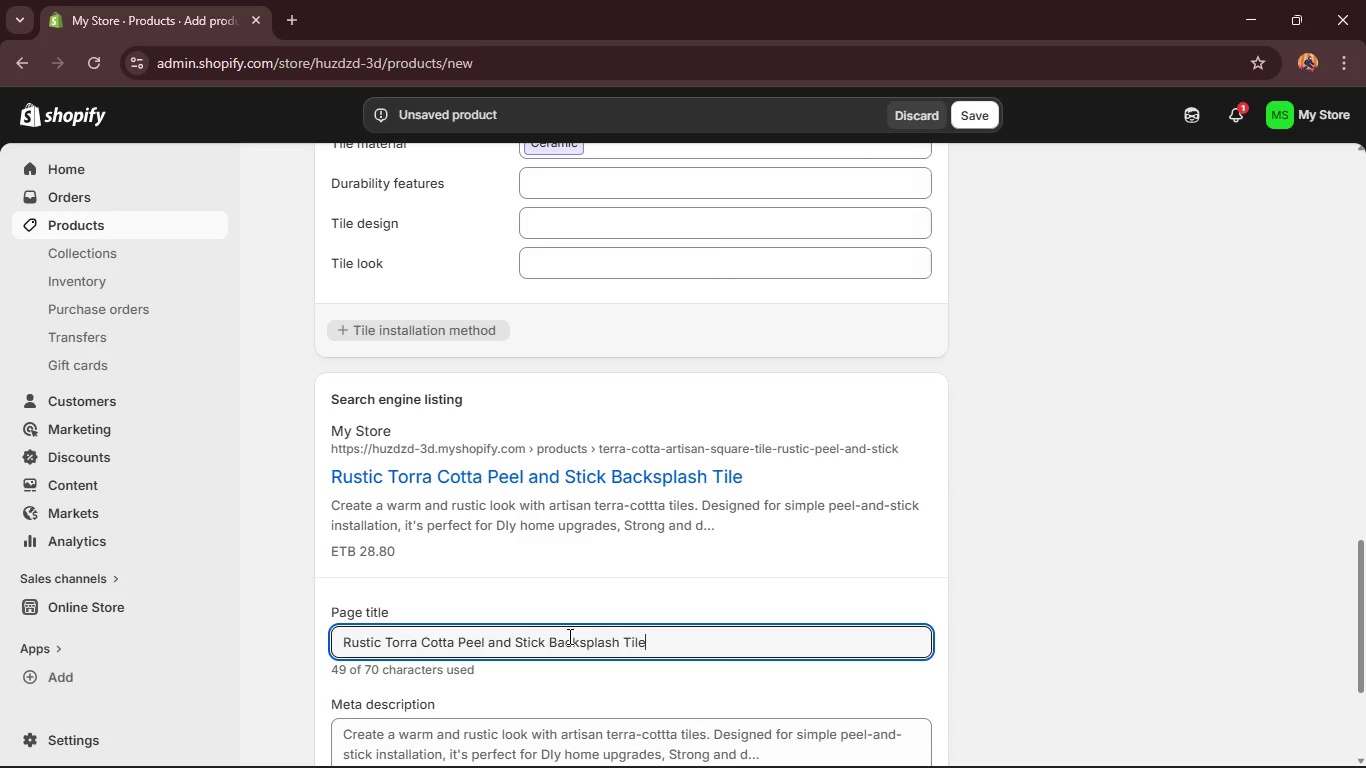 
scroll: coordinate [568, 636], scroll_direction: down, amount: 1.0
 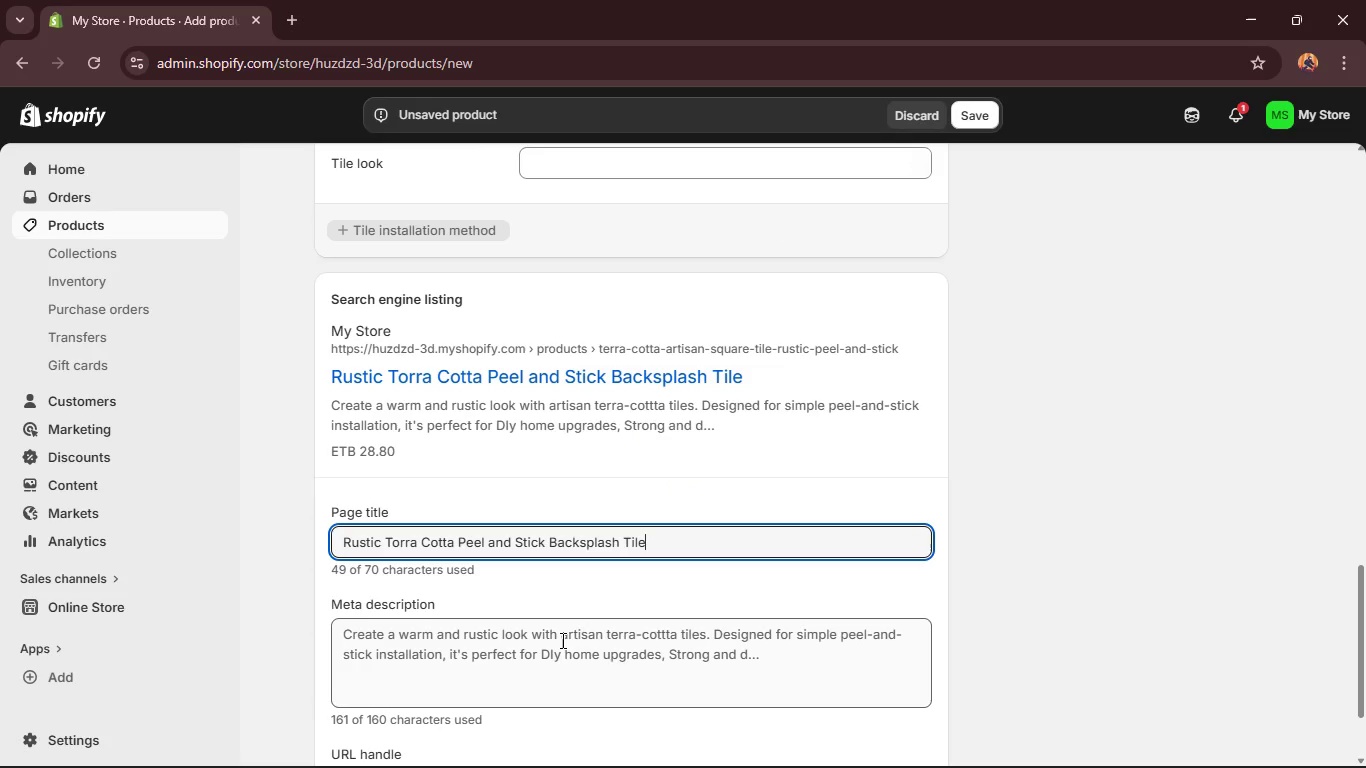 
wait(5.66)
 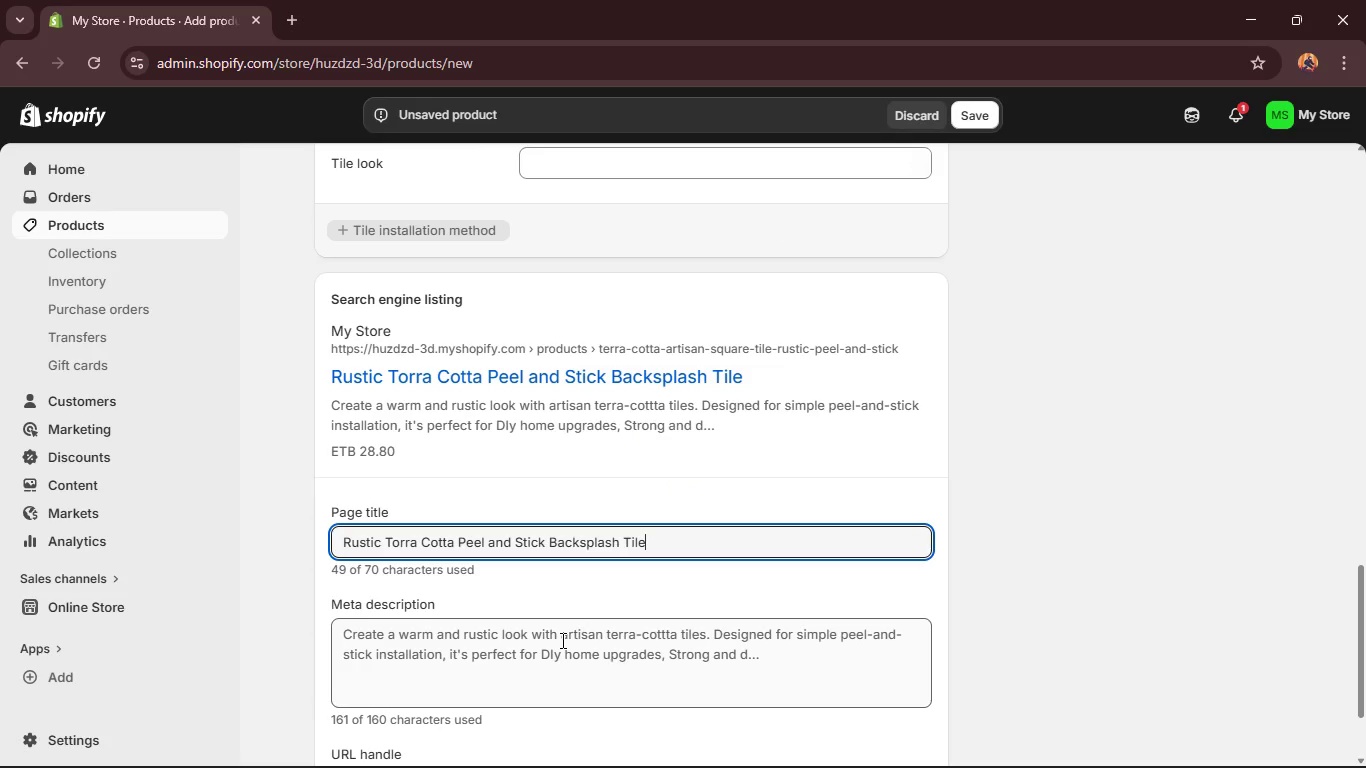 
double_click([529, 650])
 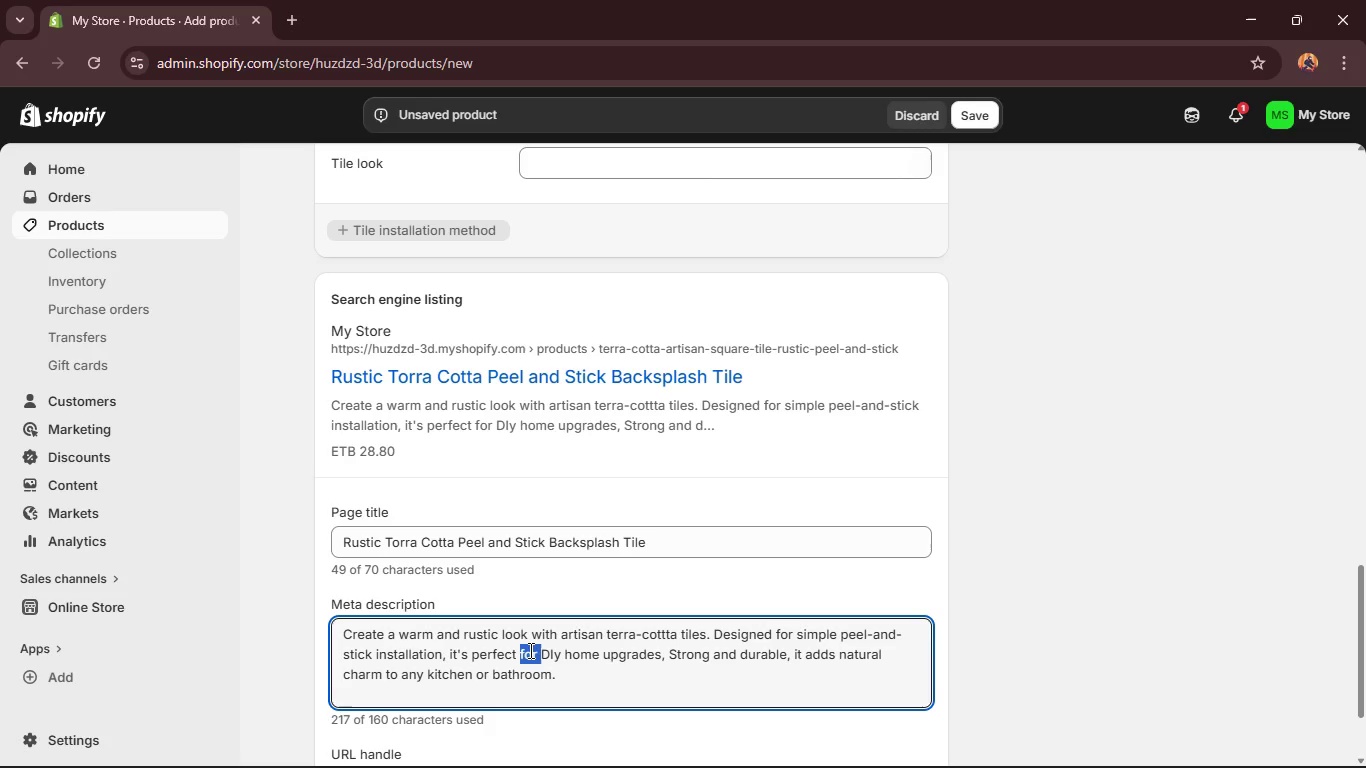 
left_click([529, 650])
 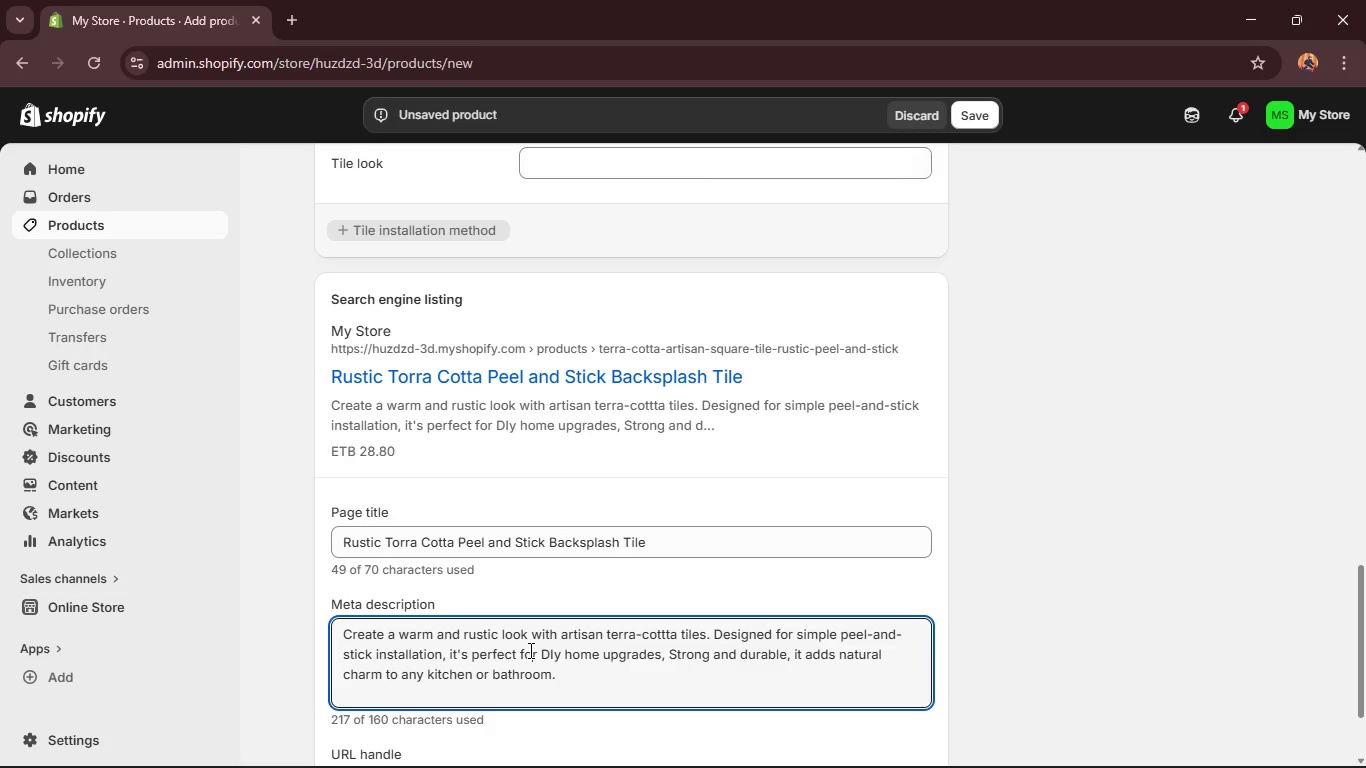 
key(Control+A)
 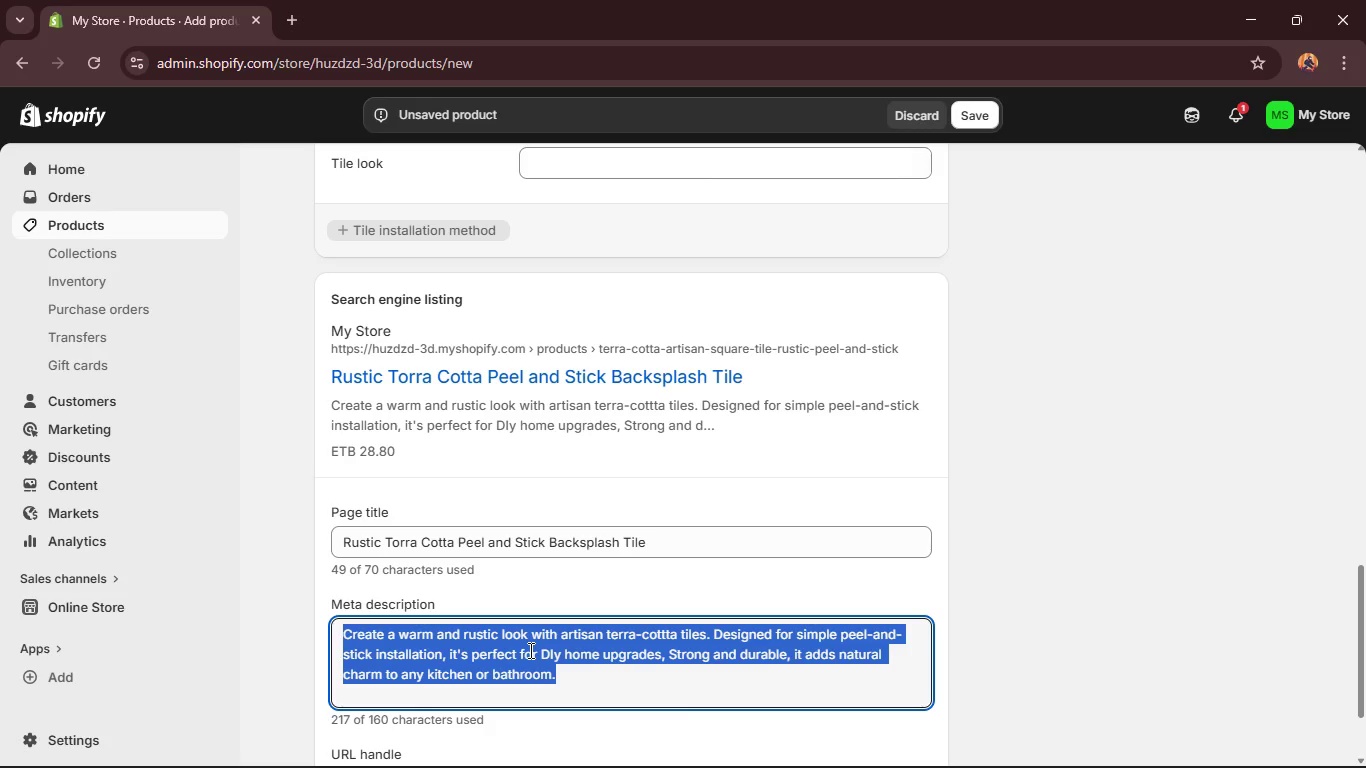 
type(Add wa)
 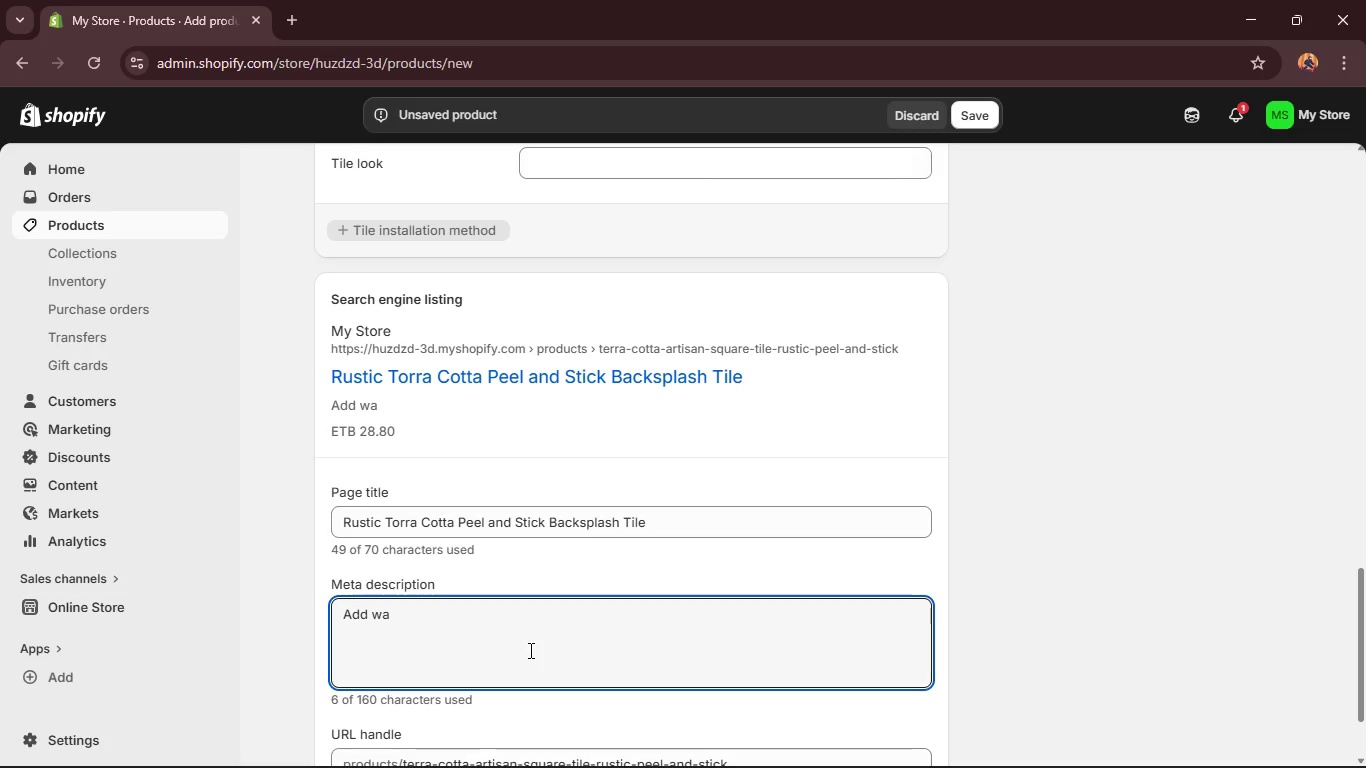 
type(rmth to your kitechen )
key(Backspace)
key(Backspace)
key(Backspace)
key(Backspace)
key(Backspace)
key(Backspace)
key(Backspace)
type(tchen)
 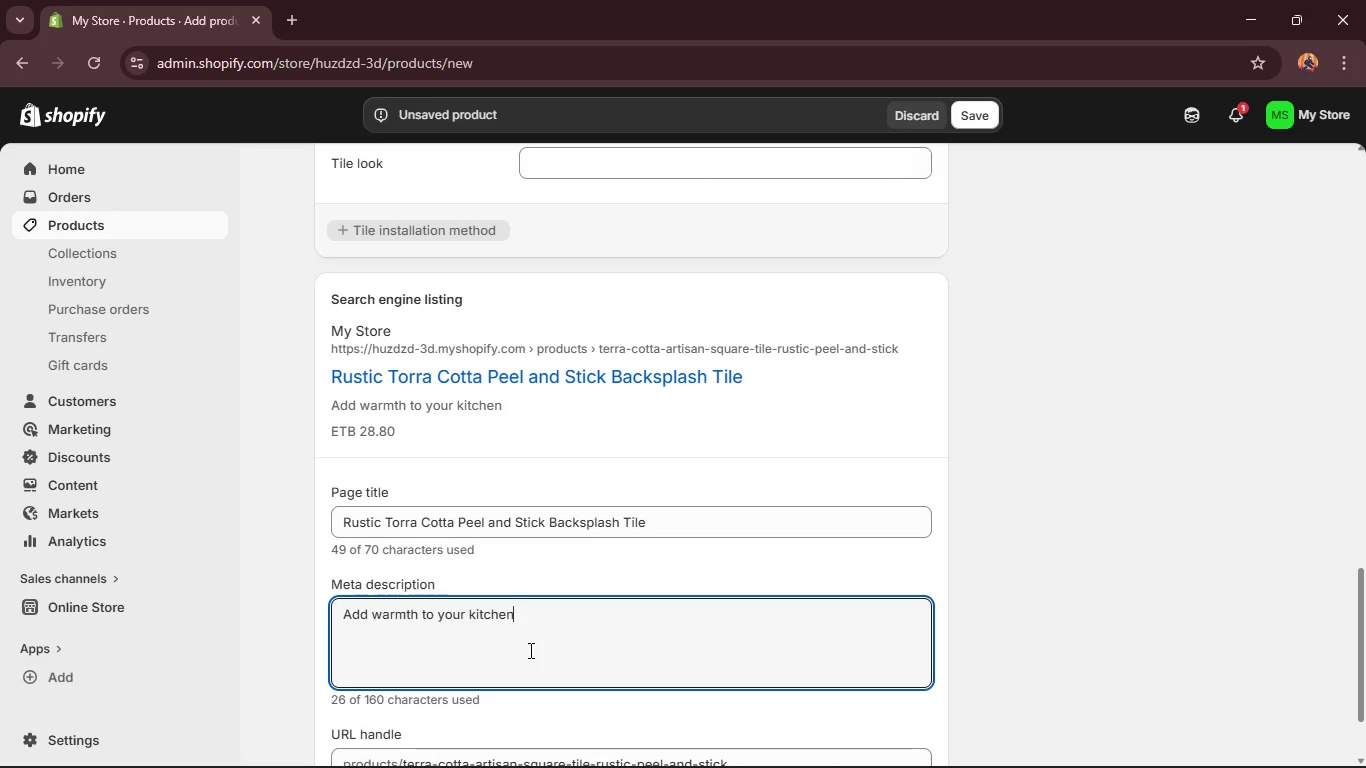 
type( with rustic terra cotta-)
key(Backspace)
 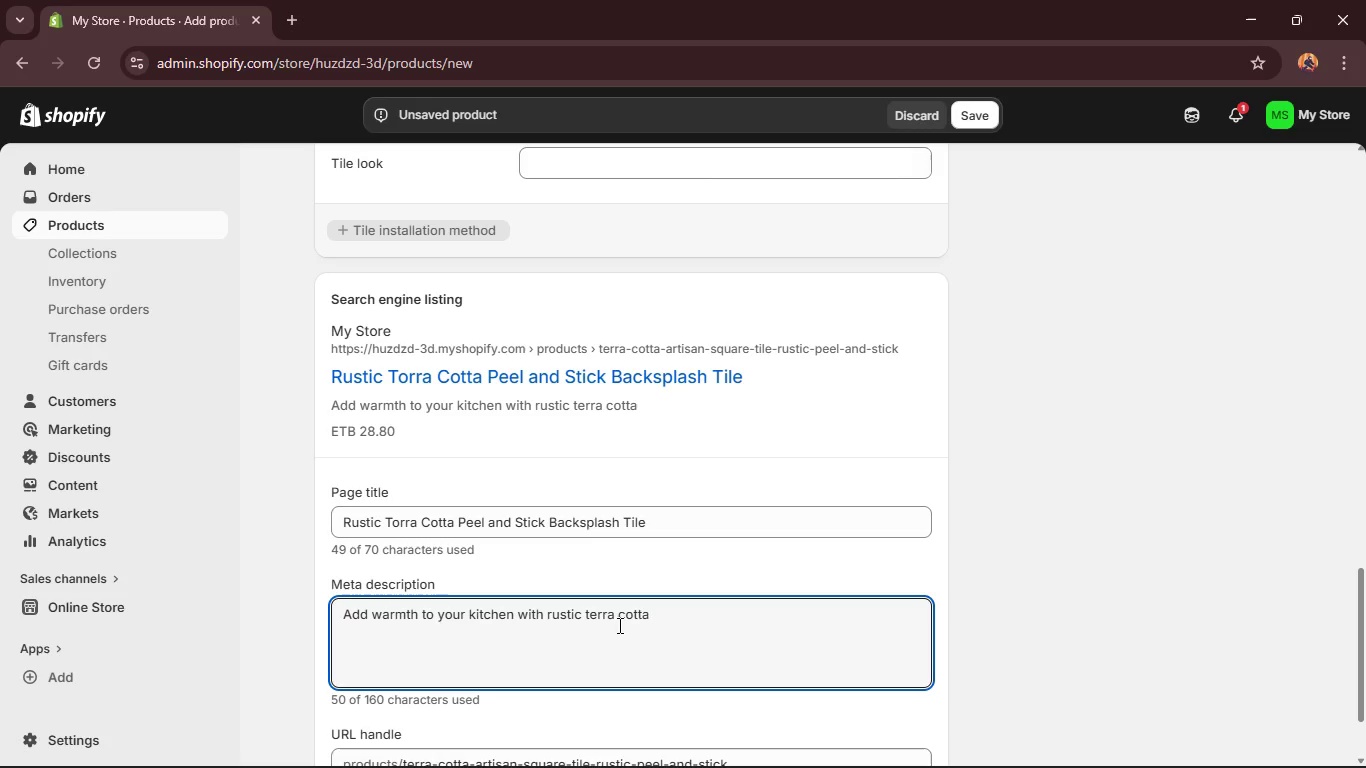 
left_click([623, 618])
 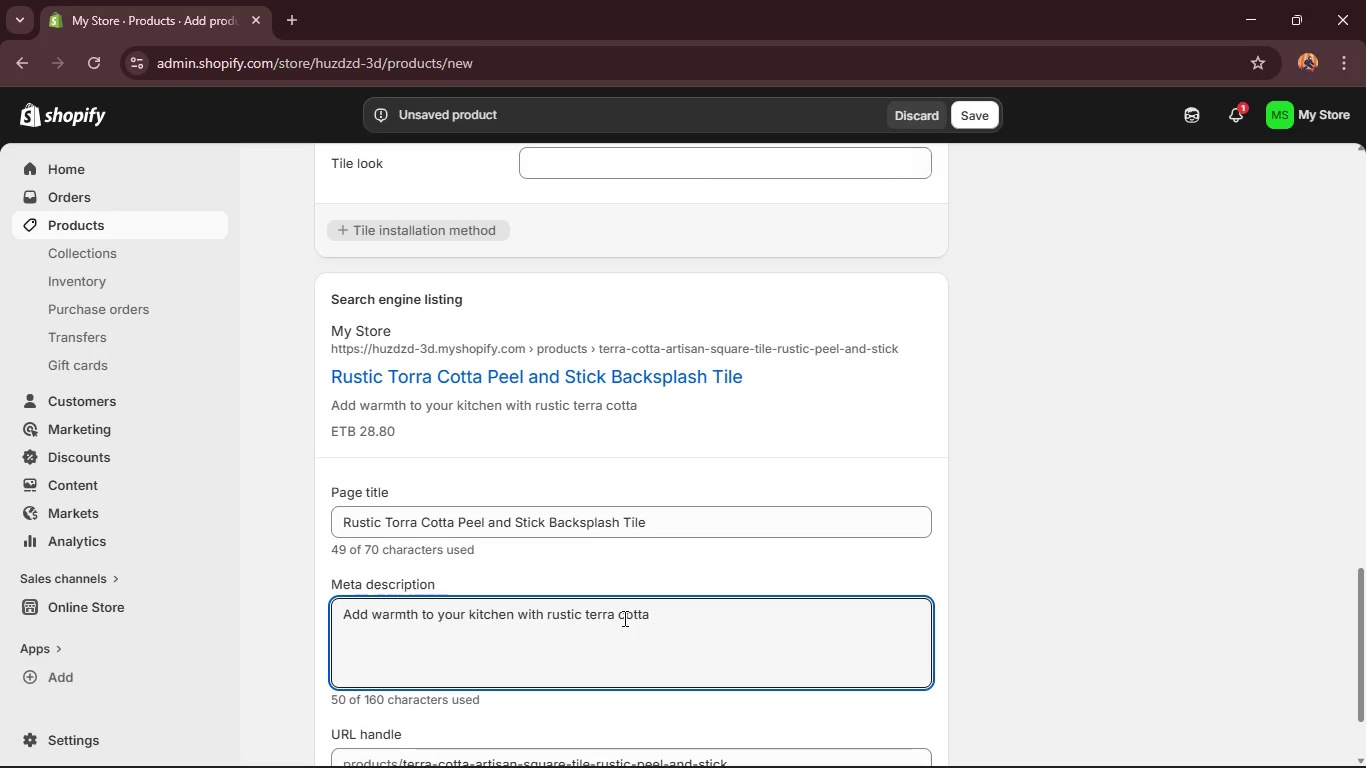 
key(ArrowLeft)
 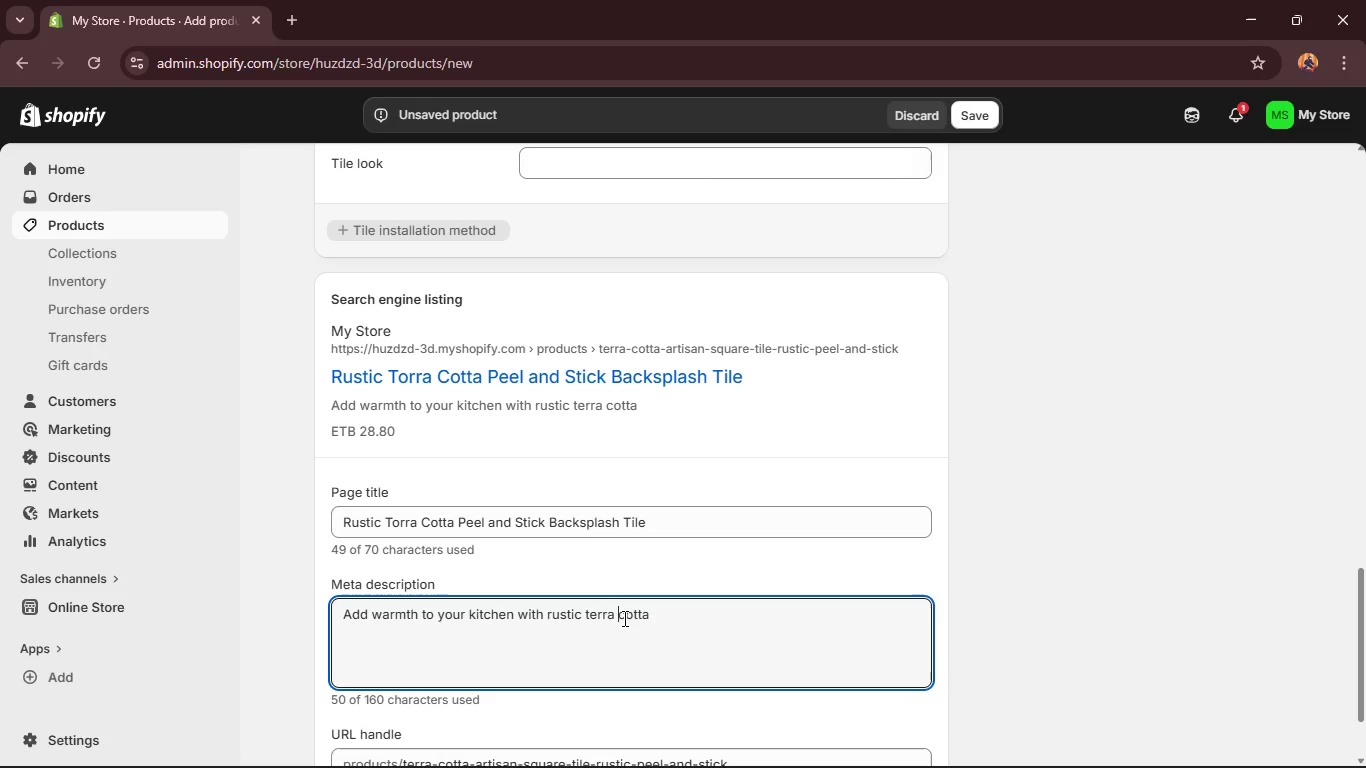 
key(Backspace)
 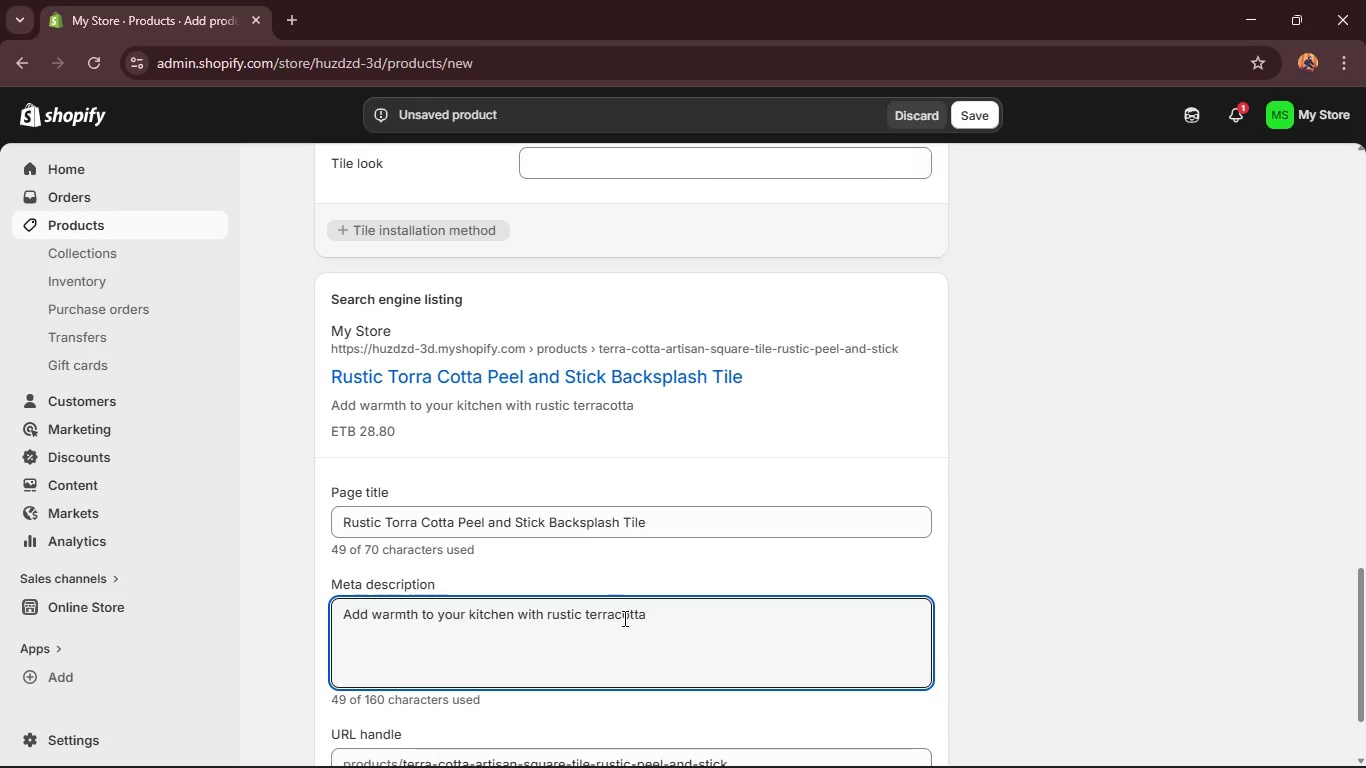 
key(Minus)
 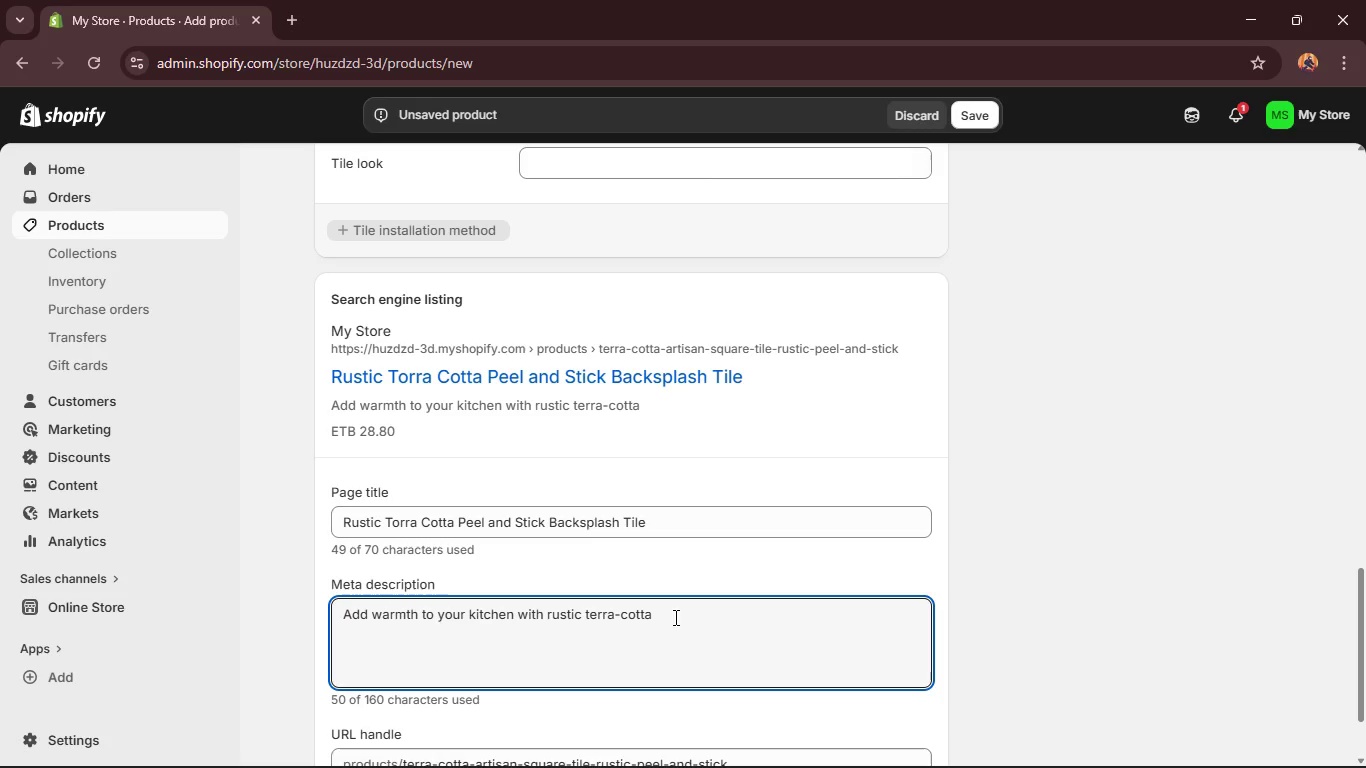 
left_click([679, 617])
 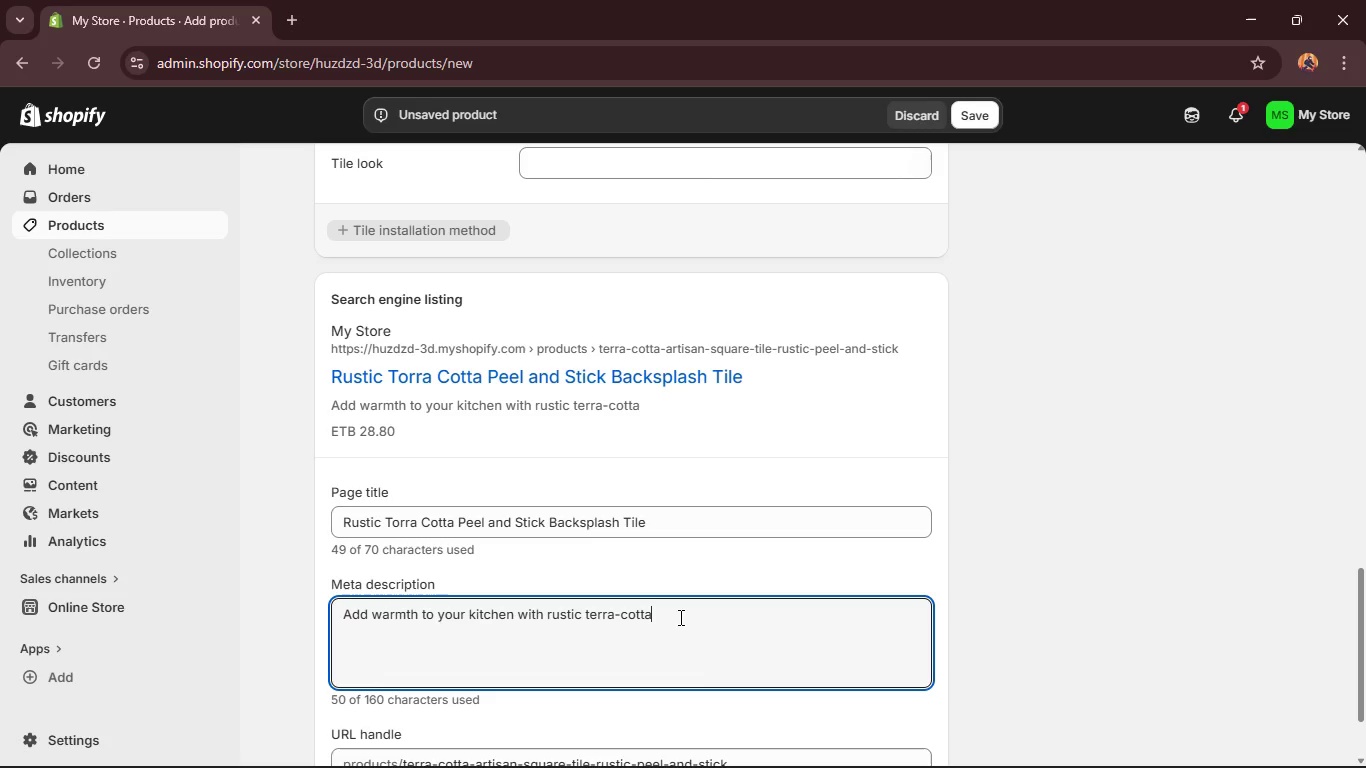 
type( peel-and s)
key(Backspace)
key(Backspace)
type(-stick tiles, perfect for DIY backsplash projects. )
 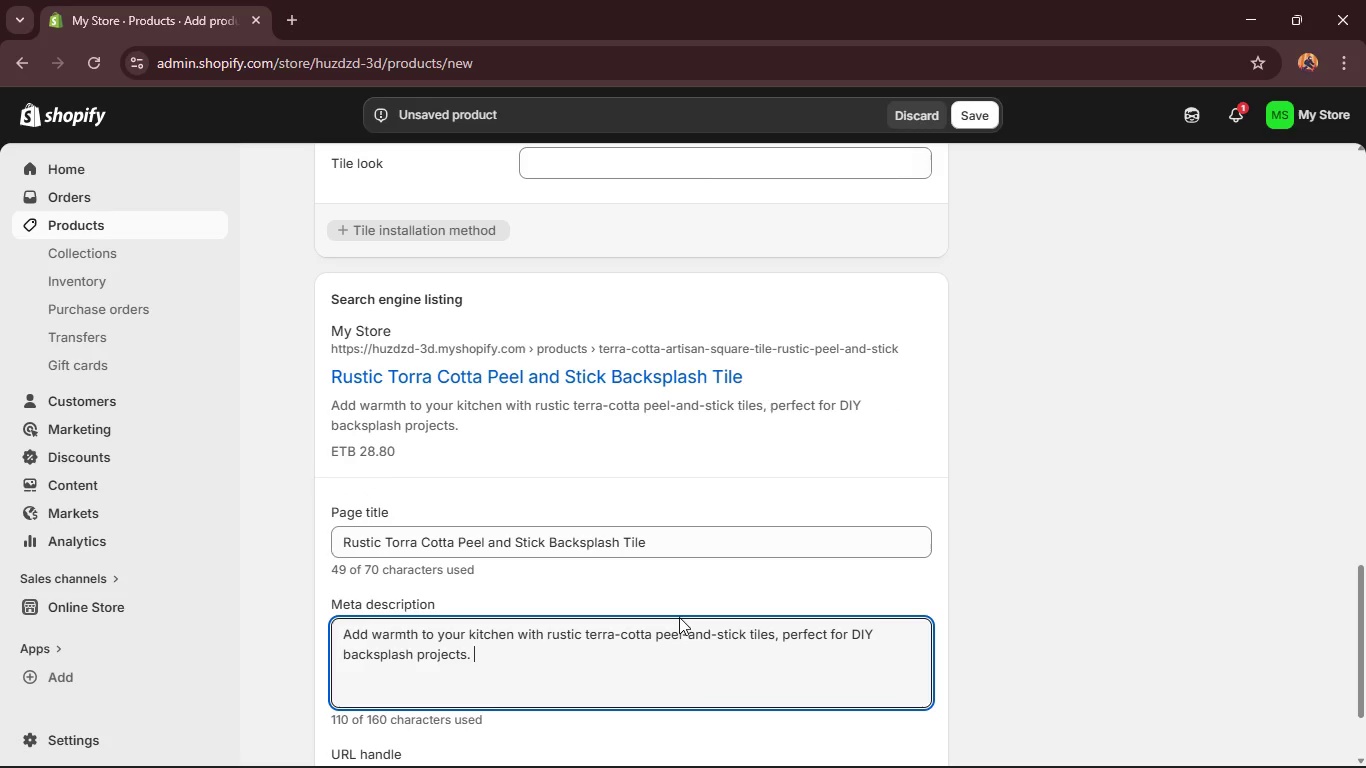 
wait(6.98)
 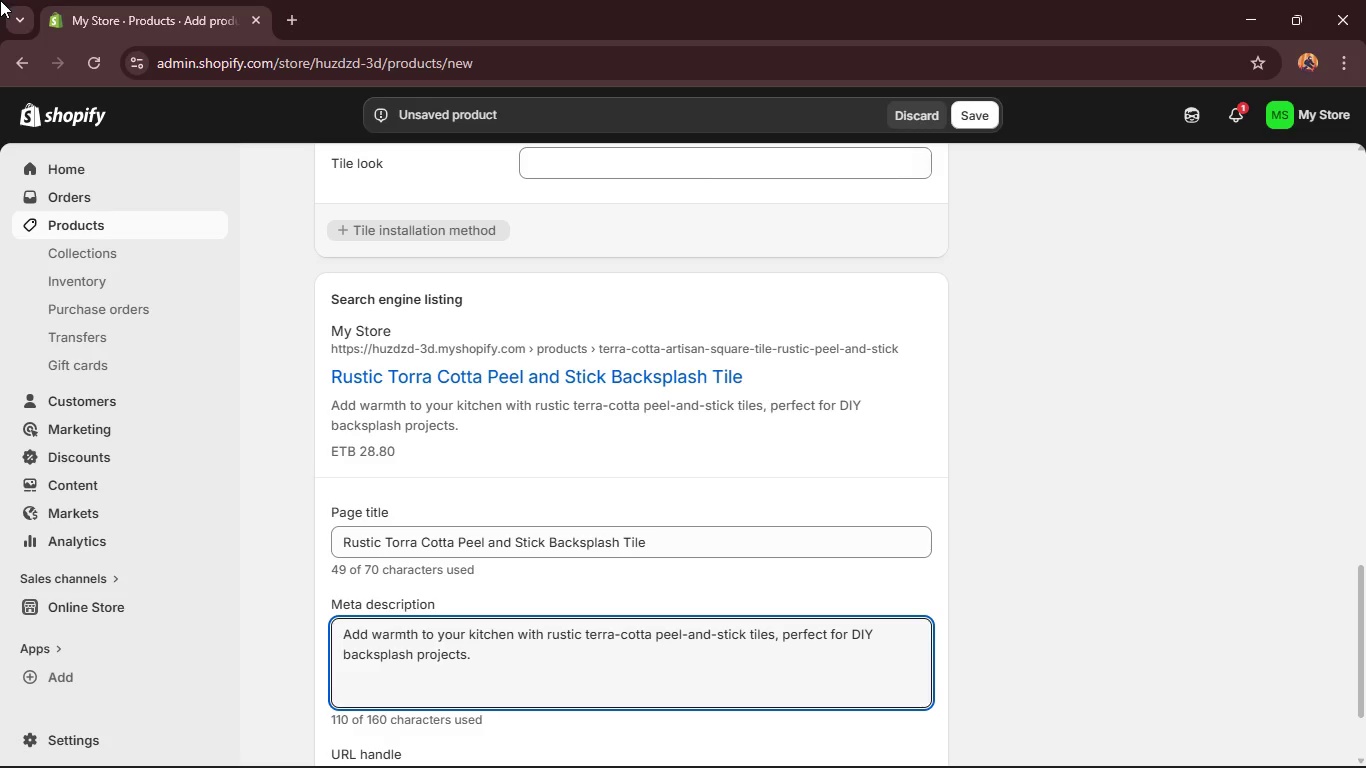 
scroll: coordinate [1031, 410], scroll_direction: up, amount: 13.0
 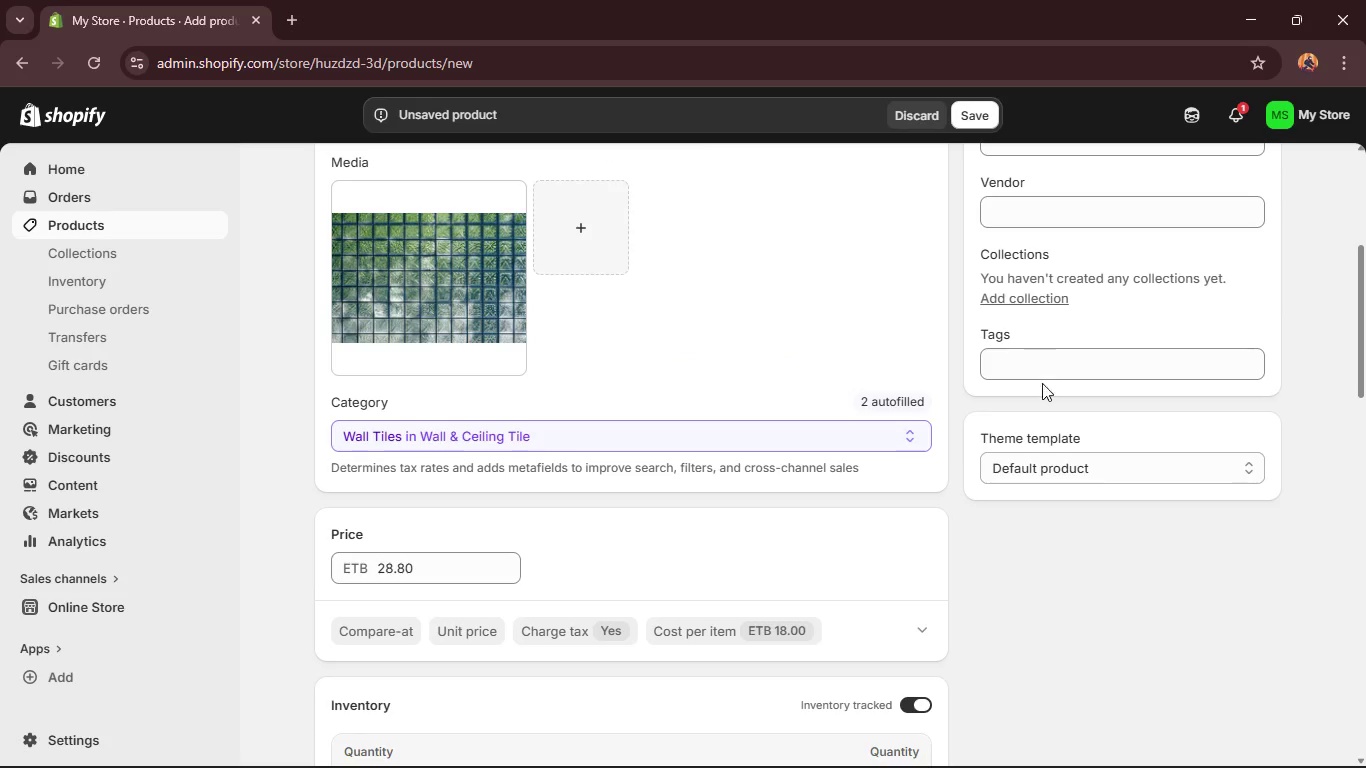 
left_click([1038, 368])
 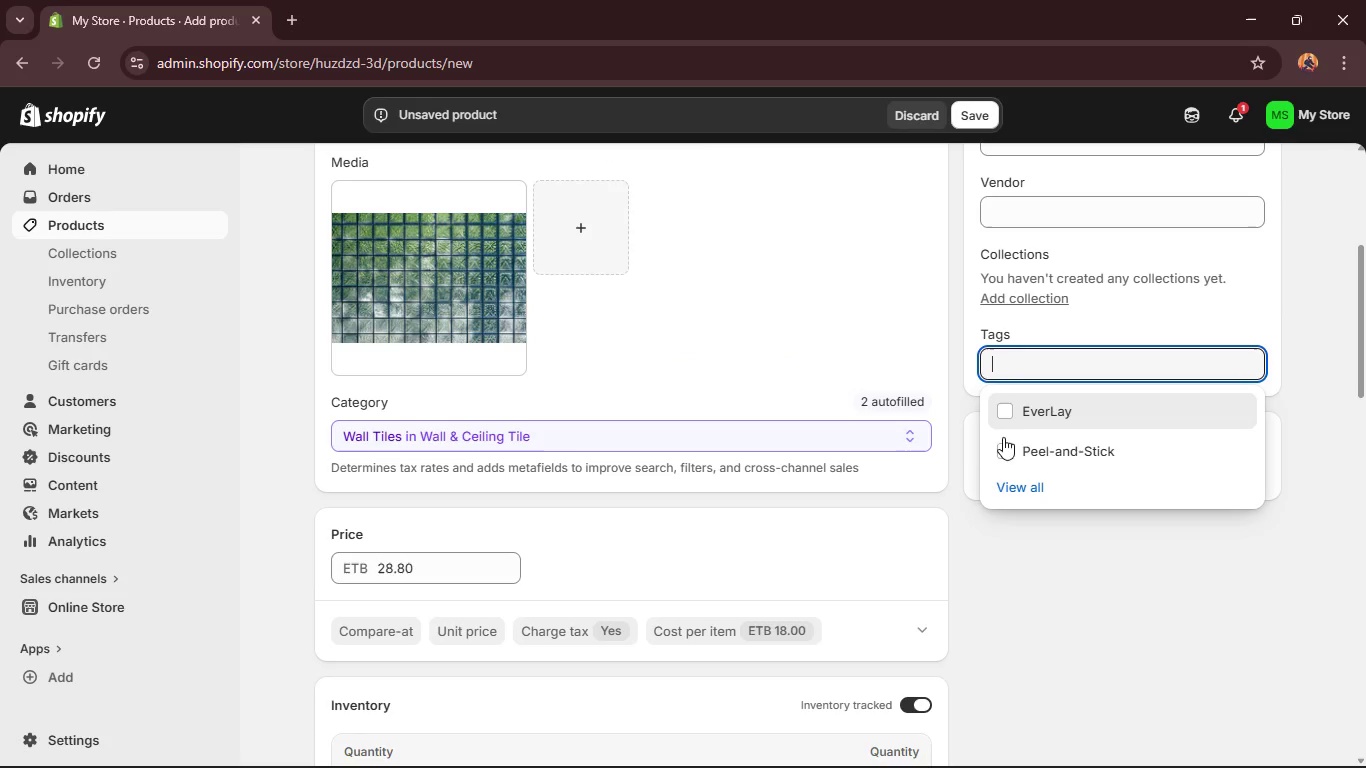 
left_click([1004, 416])
 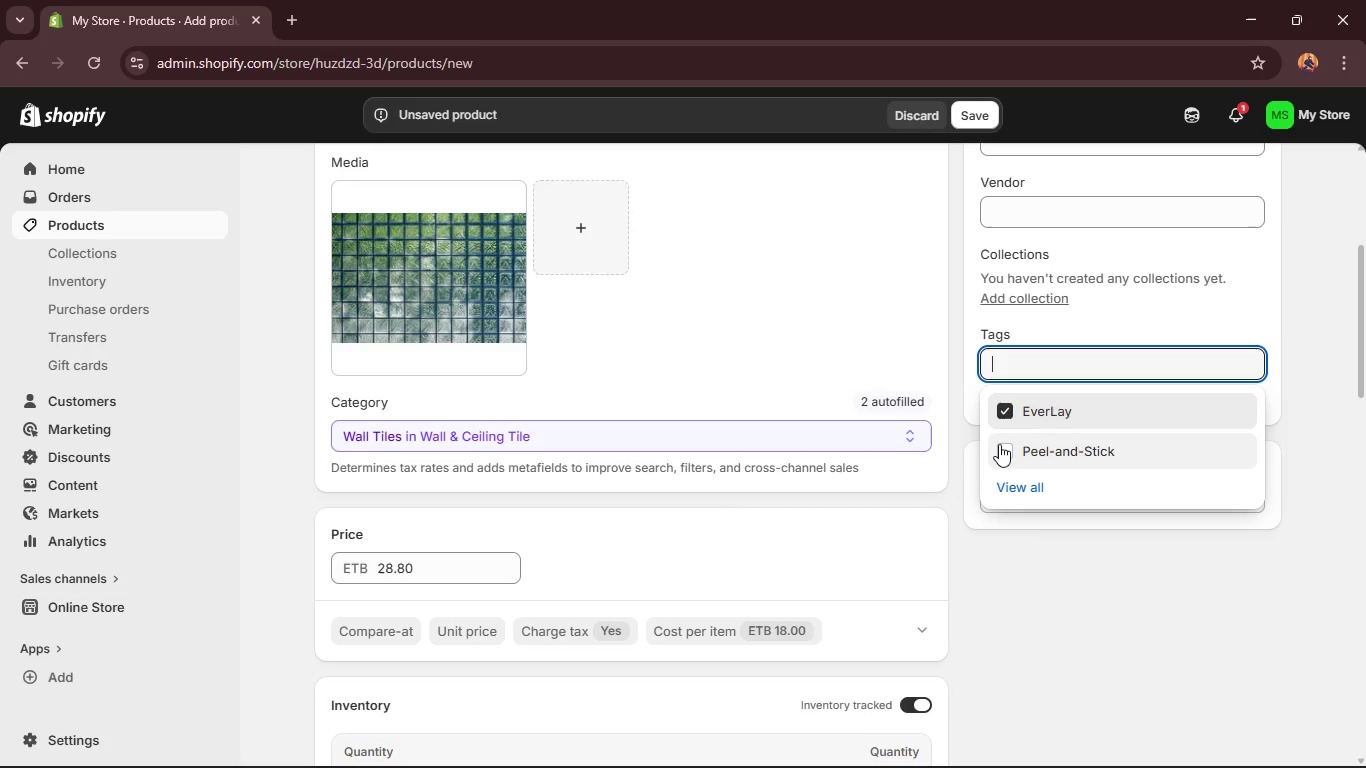 
left_click([1001, 444])
 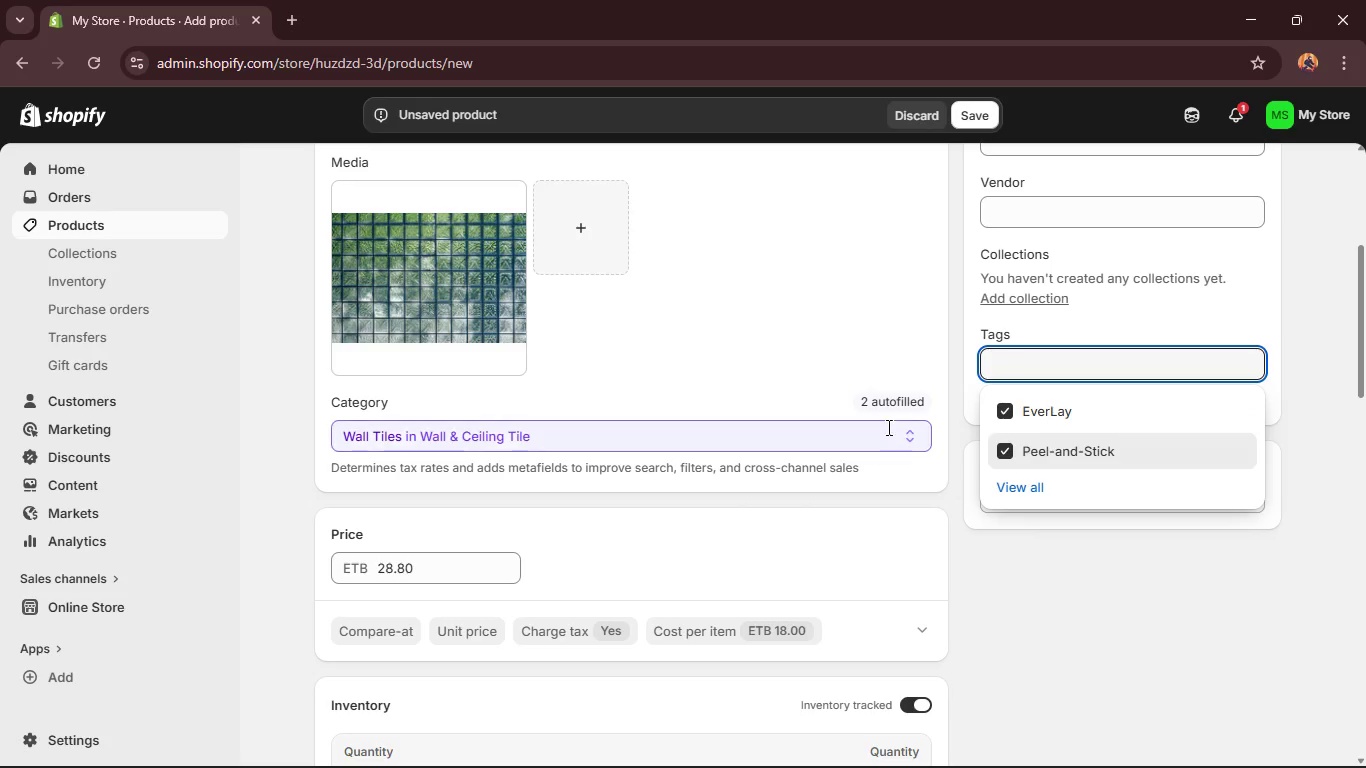 
scroll: coordinate [876, 386], scroll_direction: up, amount: 4.0
 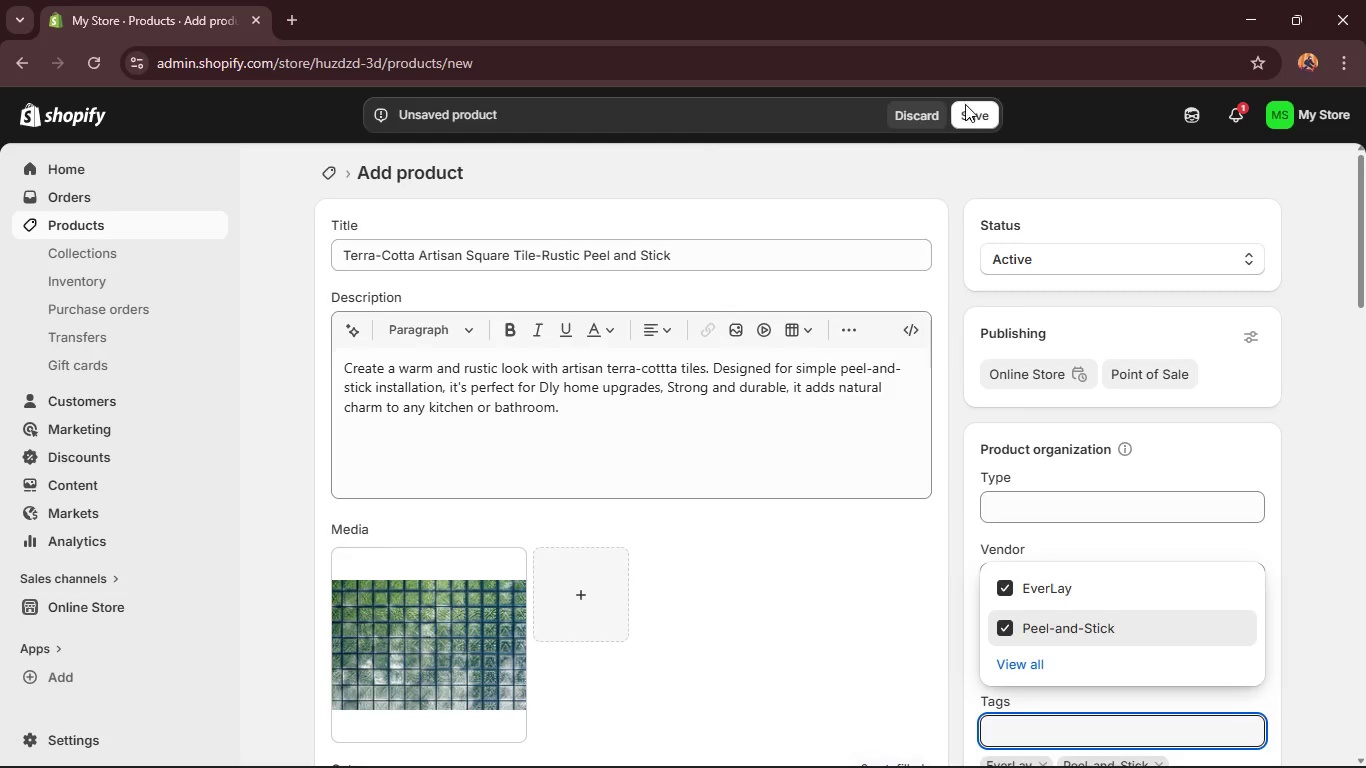 
left_click([969, 116])
 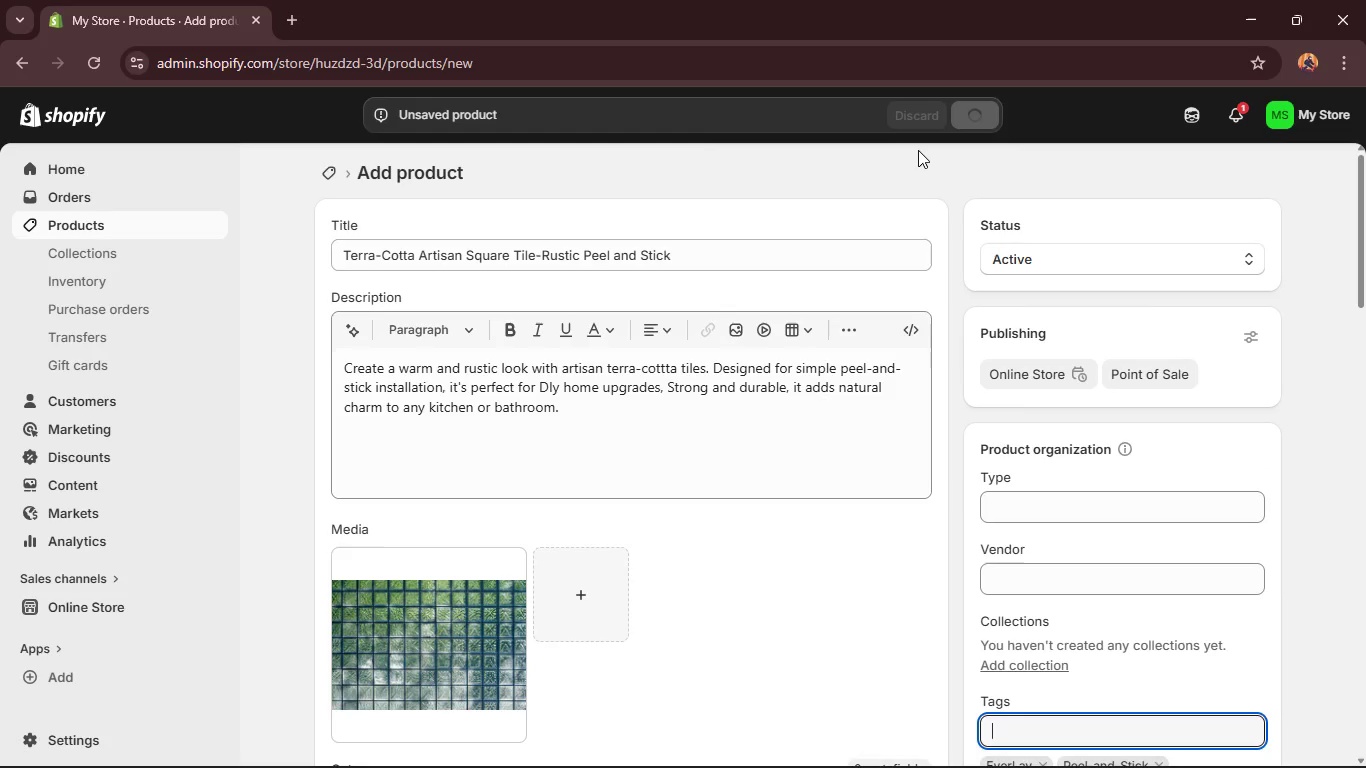 
wait(8.3)
 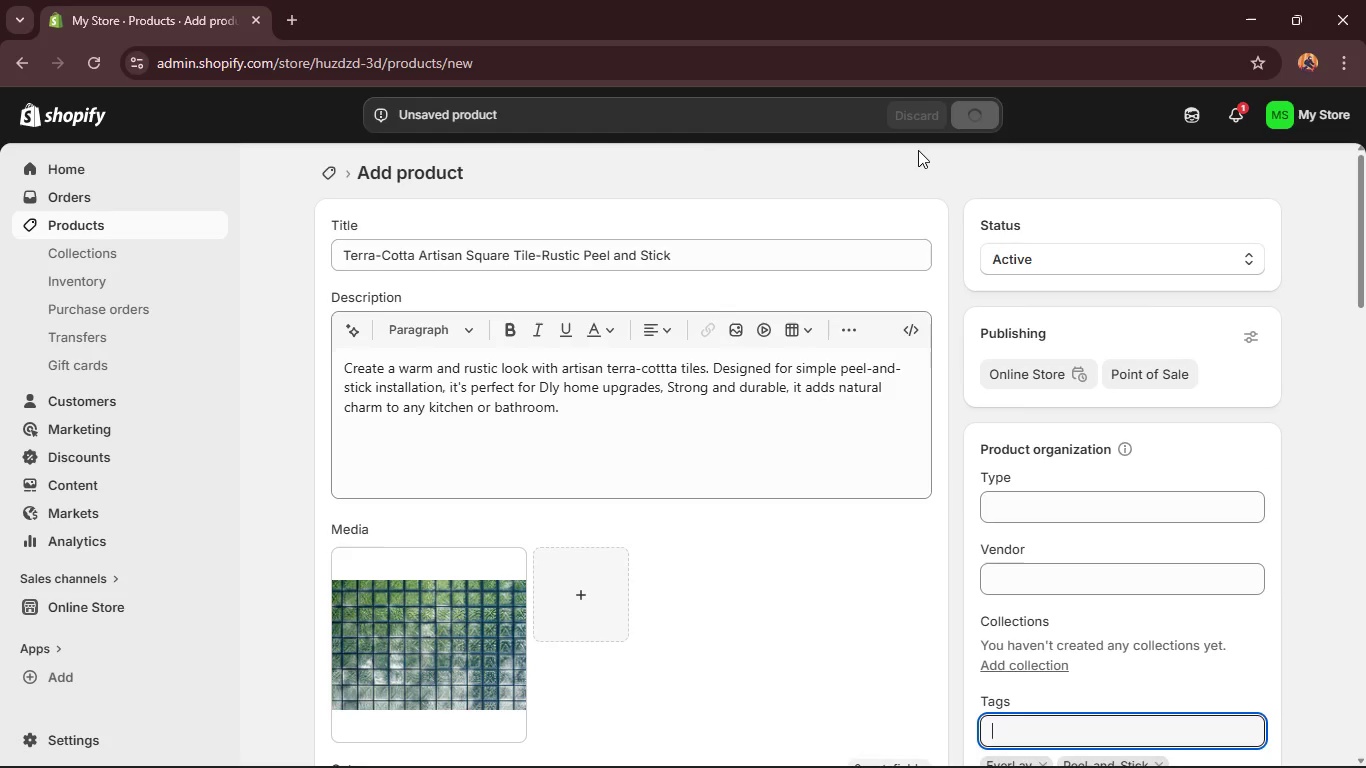 
left_click([140, 225])
 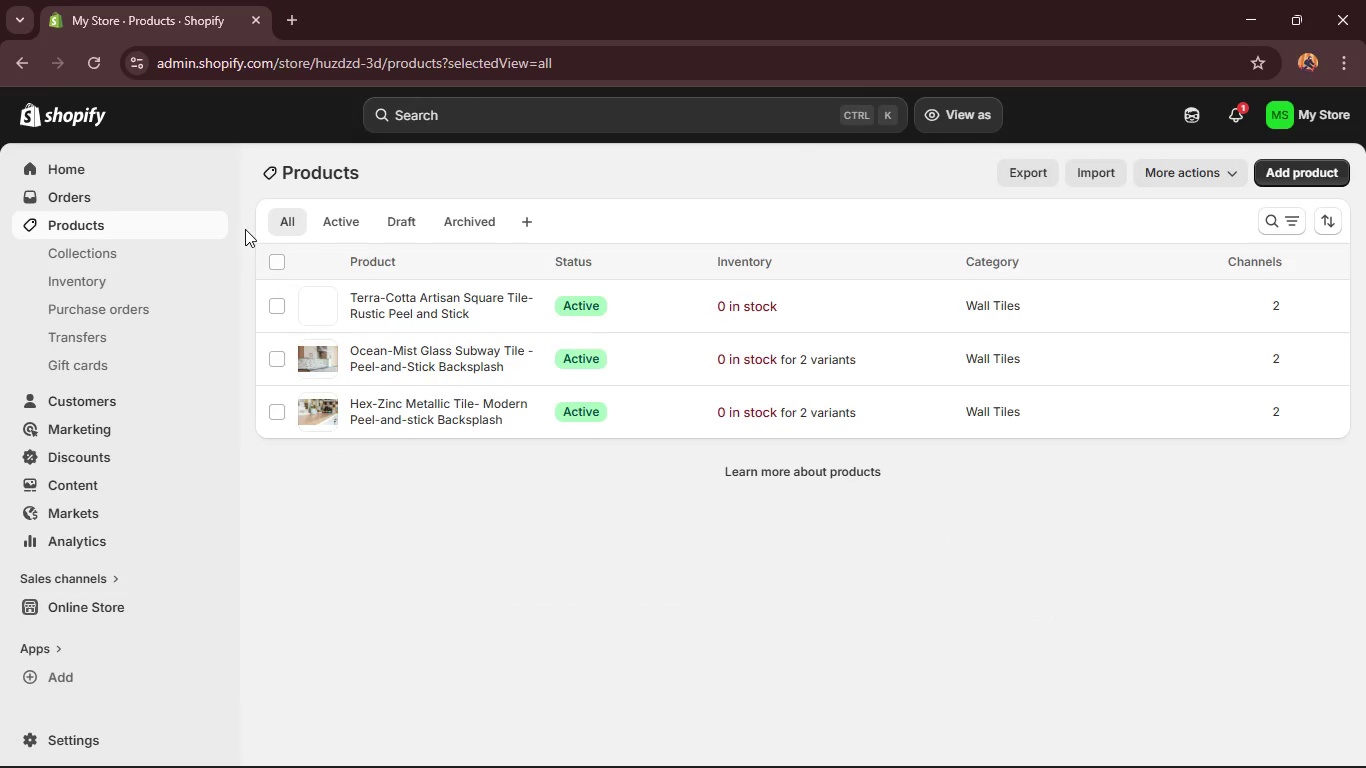 
wait(10.45)
 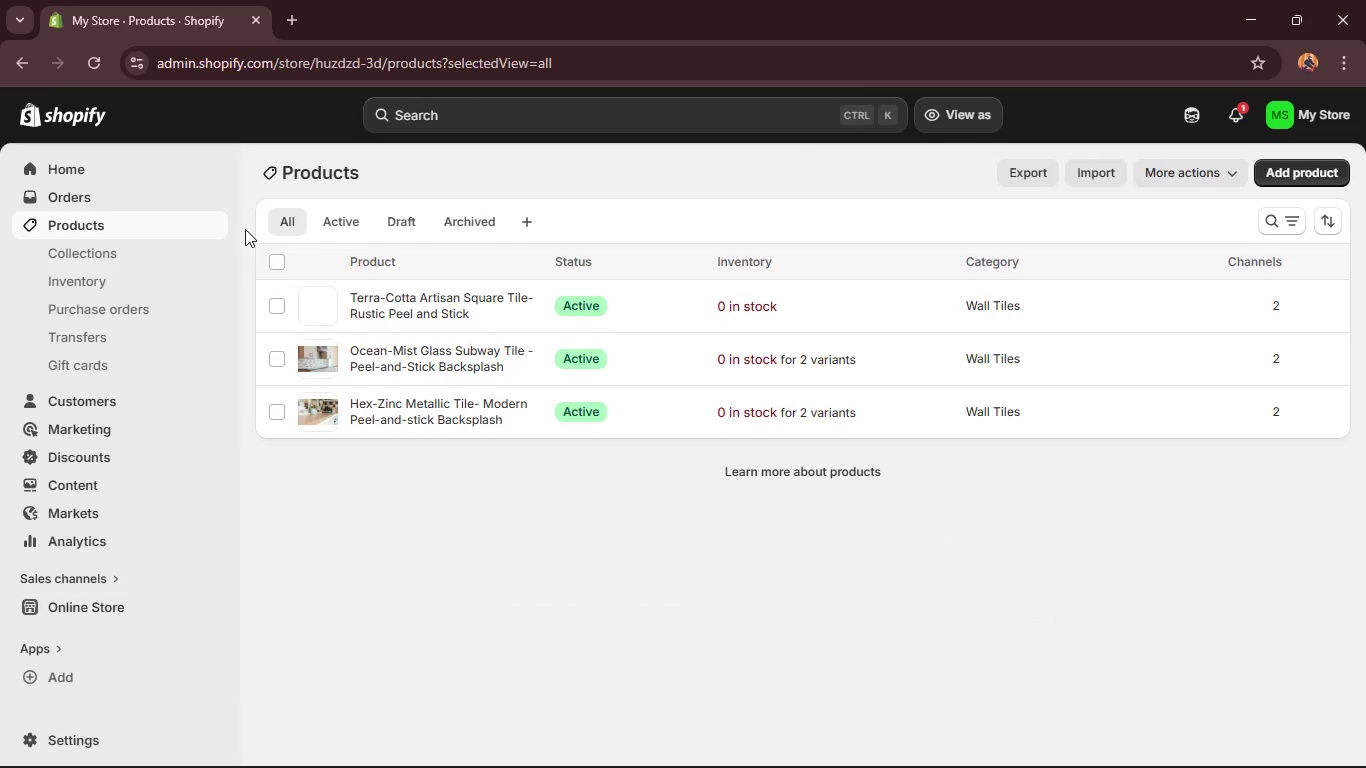 
left_click([326, 307])
 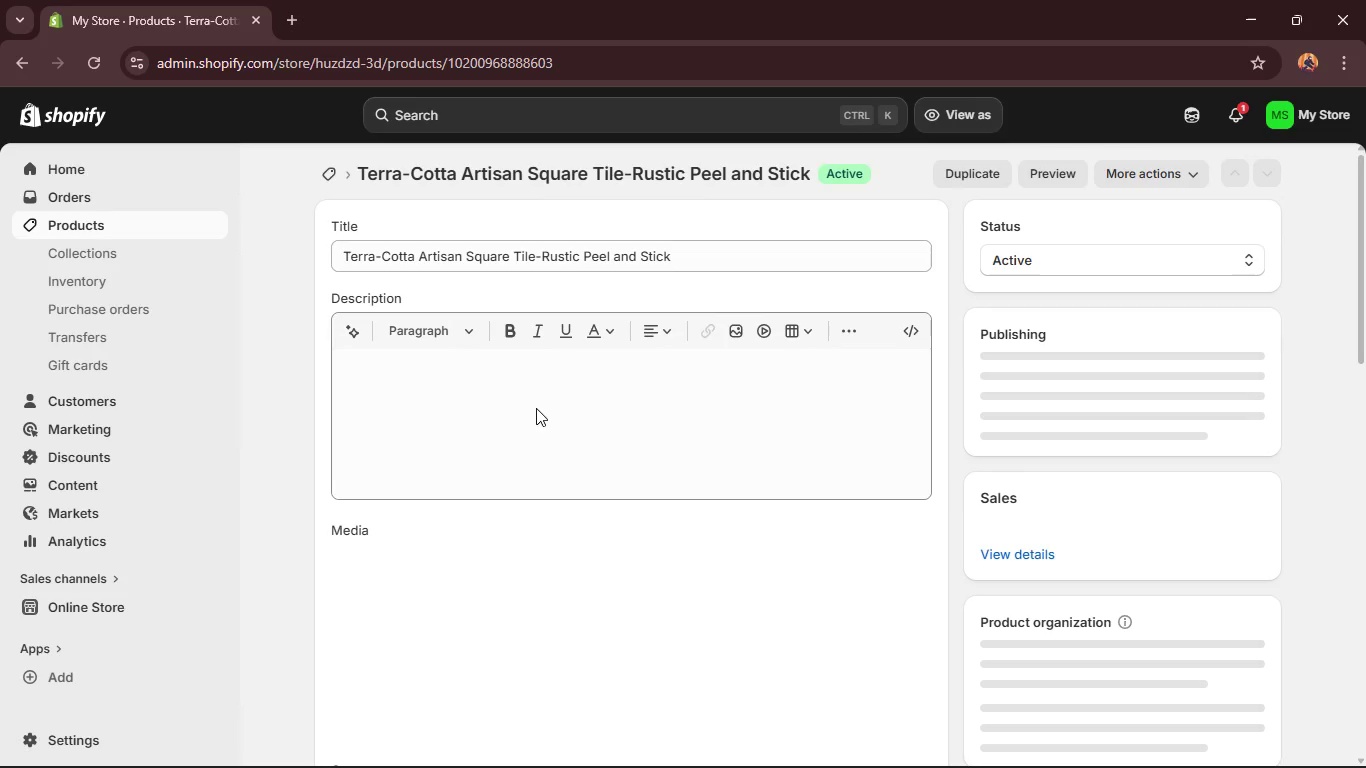 
scroll: coordinate [584, 401], scroll_direction: down, amount: 7.0
 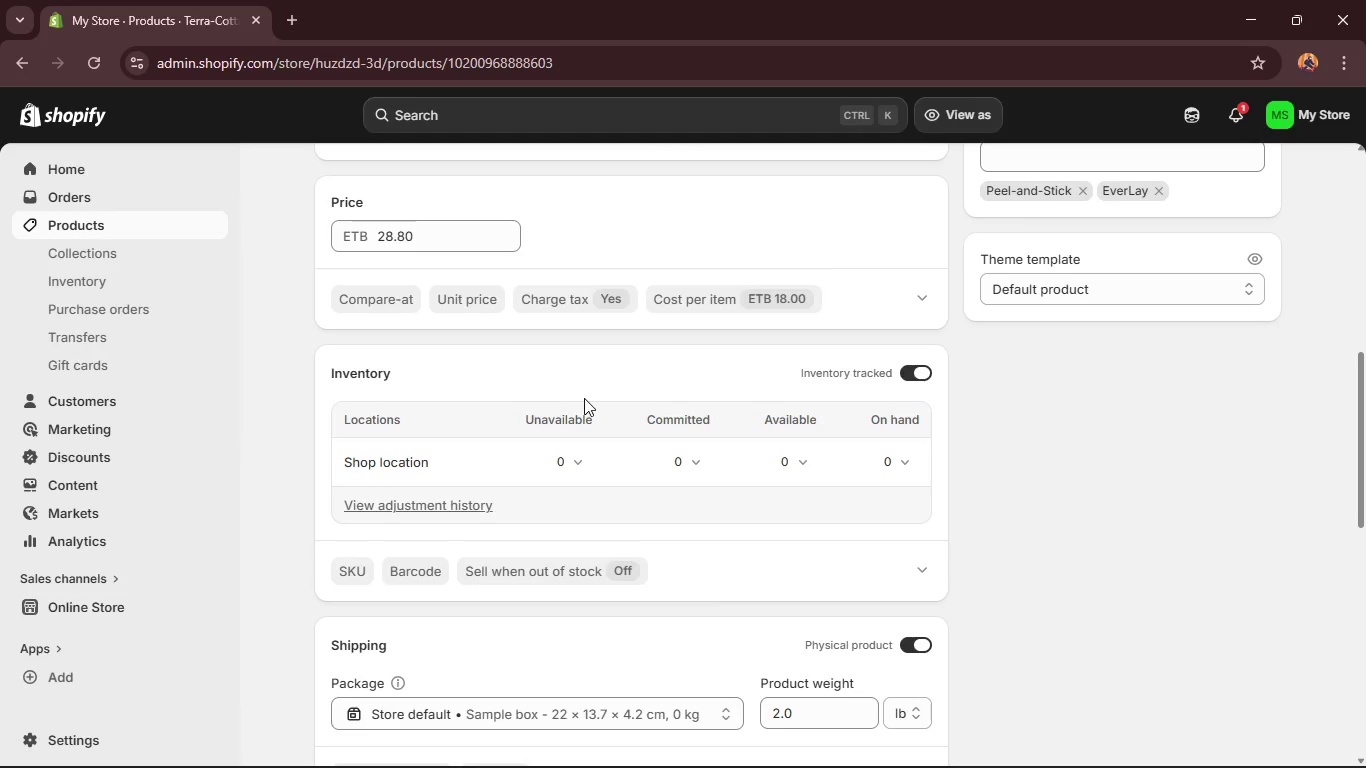 
scroll: coordinate [582, 391], scroll_direction: up, amount: 5.0
 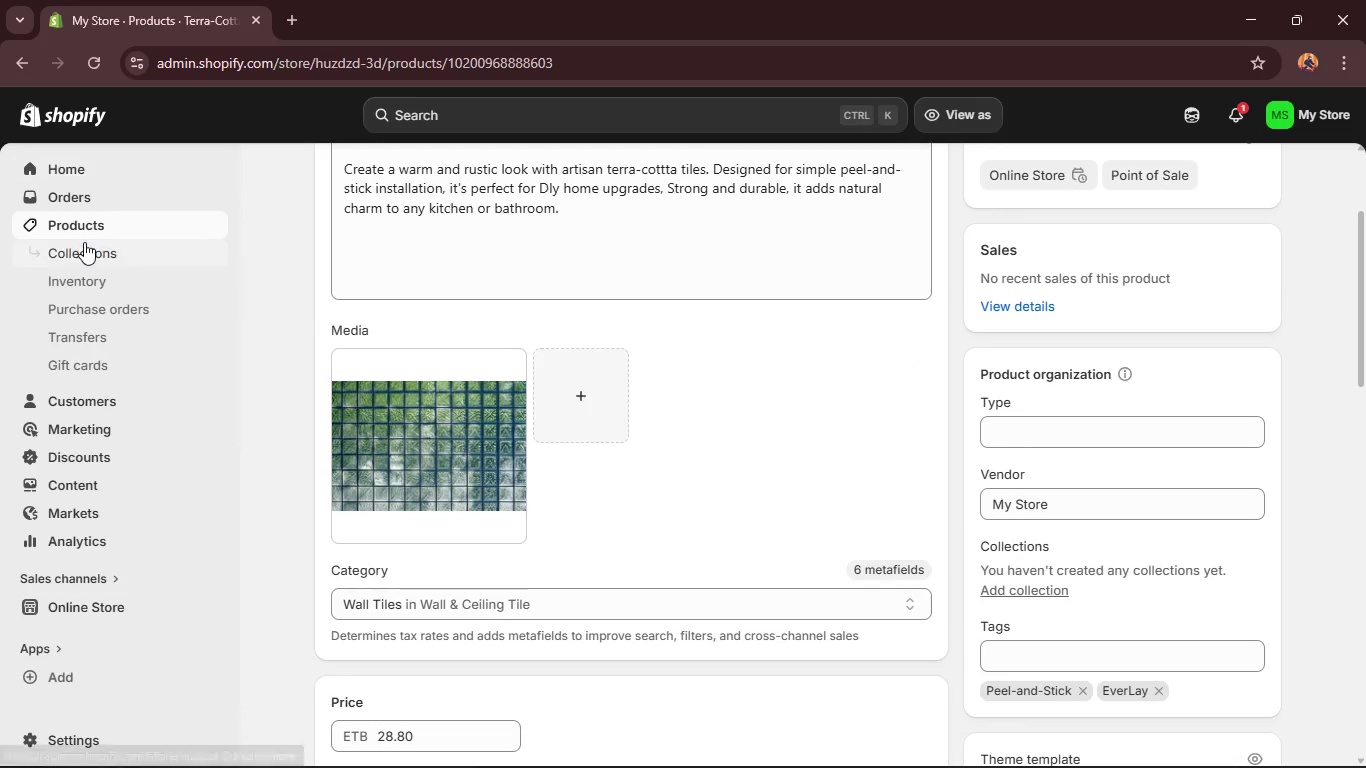 
left_click([86, 227])
 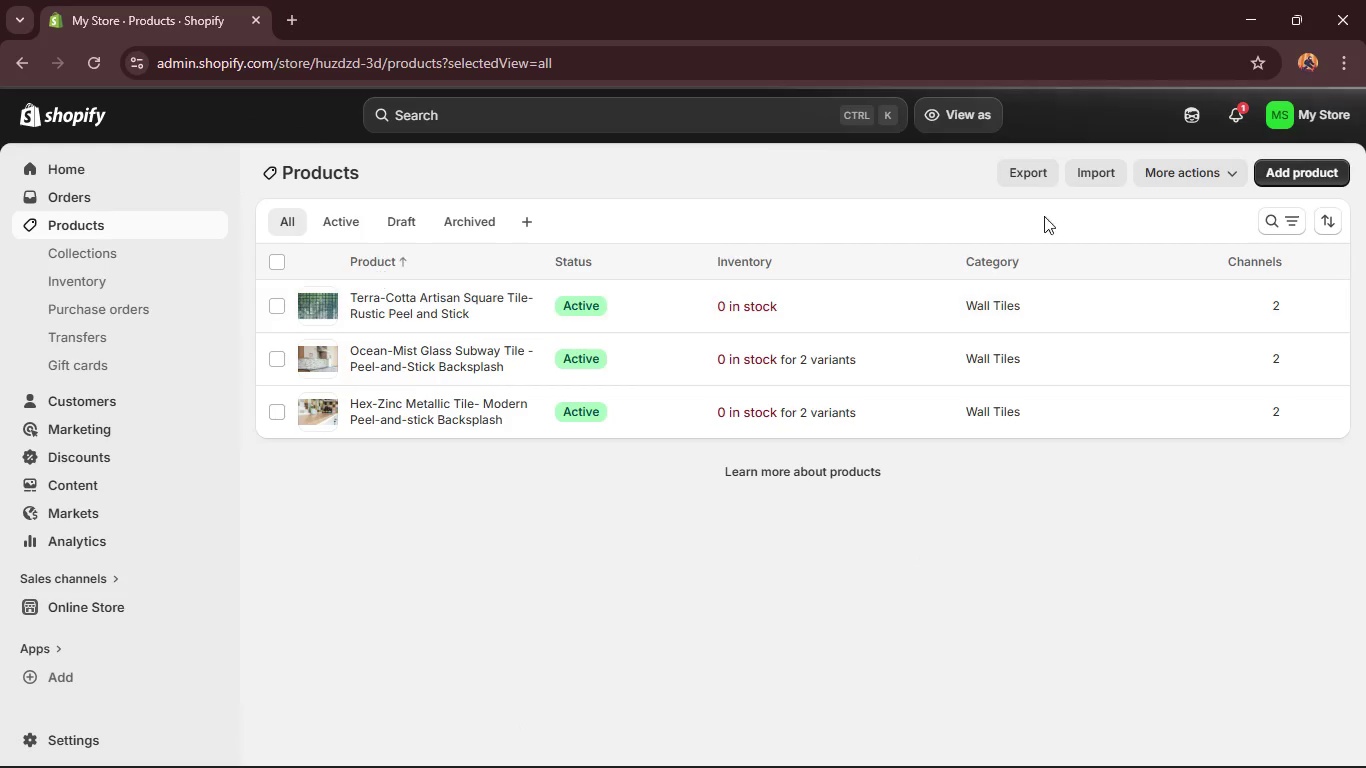 
left_click([1284, 179])
 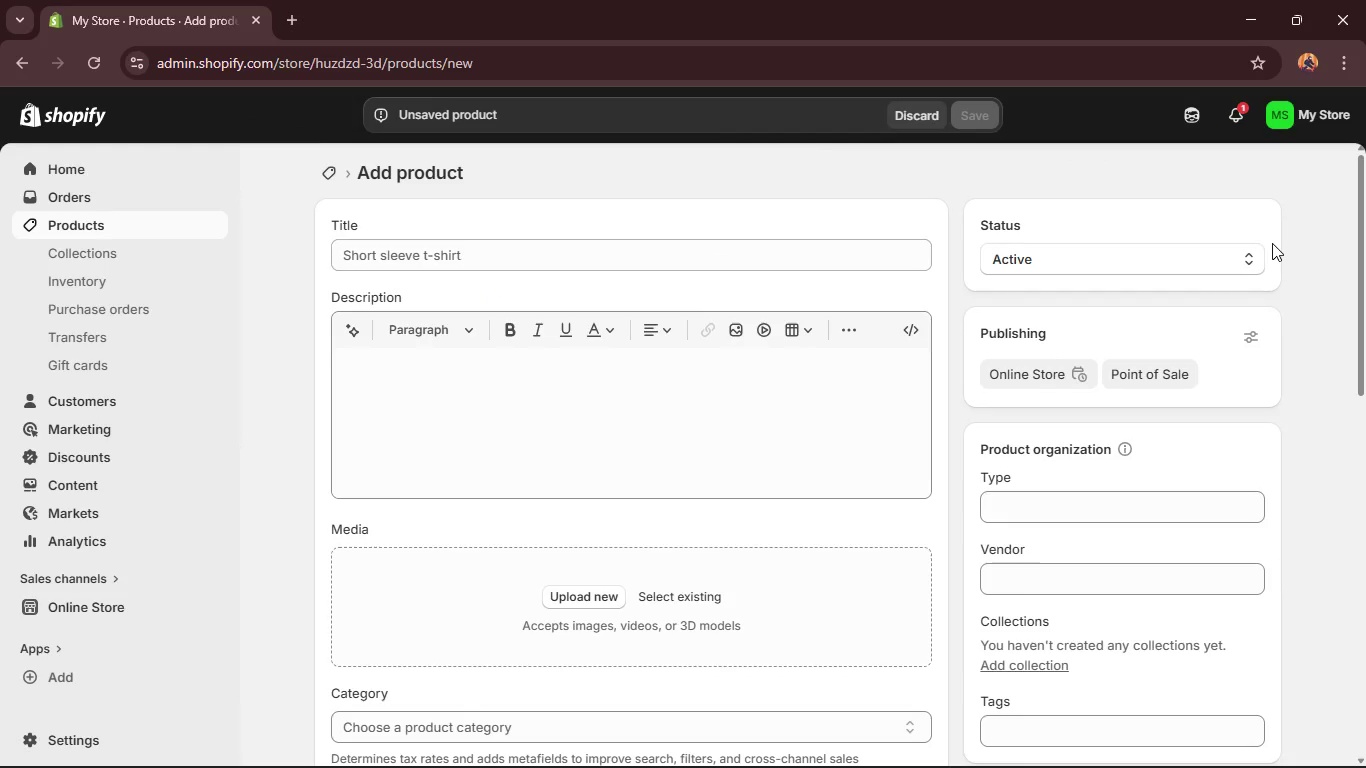 
wait(7.25)
 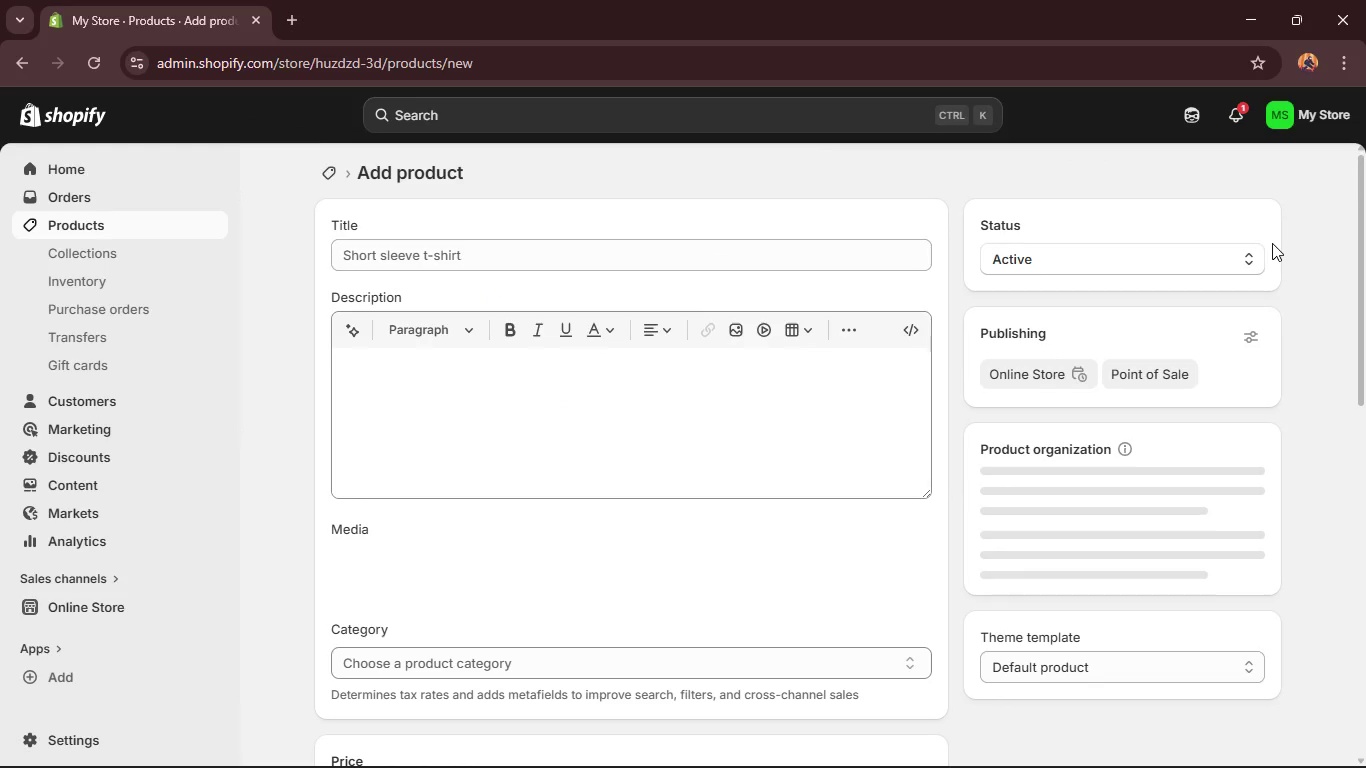 
left_click([811, 245])
 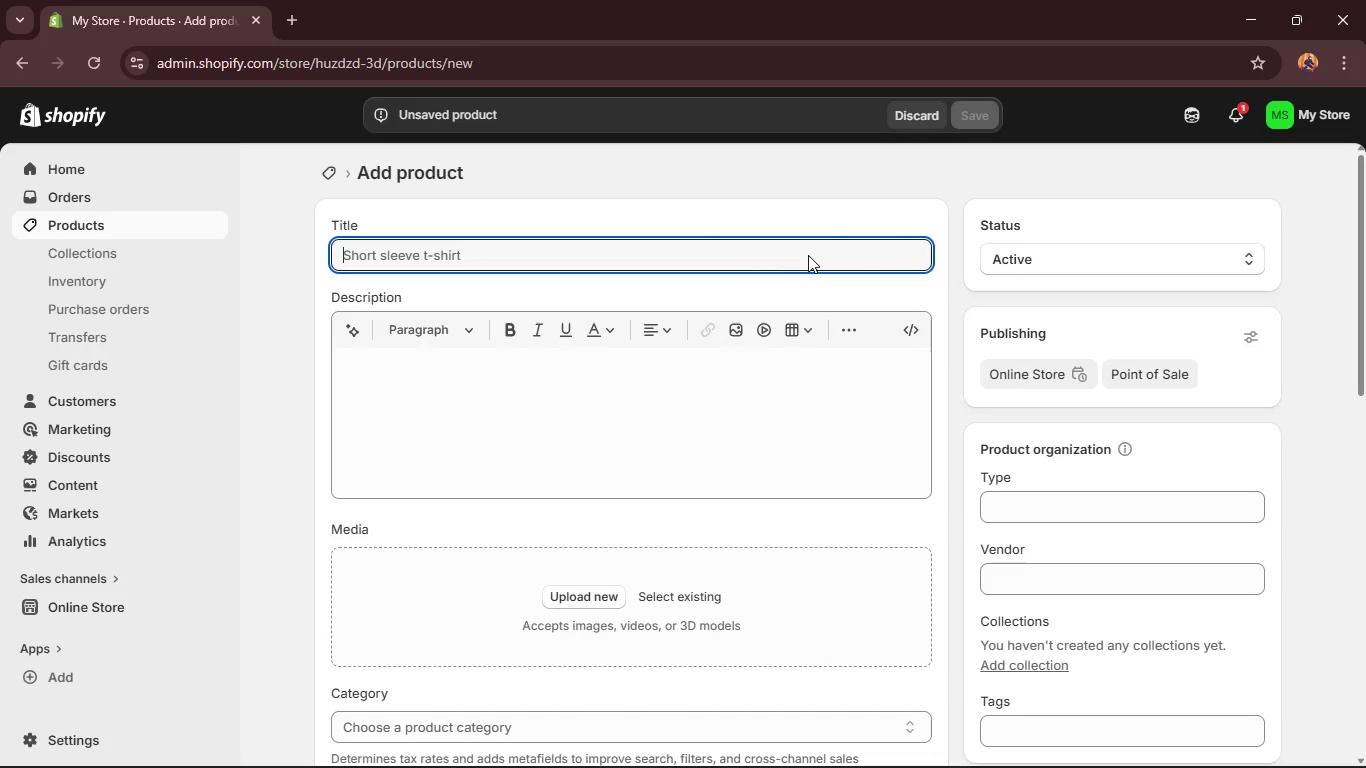 
type(Slate-Venice Herringbone Tile-Peel-ans-)
key(Backspace)
key(Backspace)
type(d-Stick Back)
 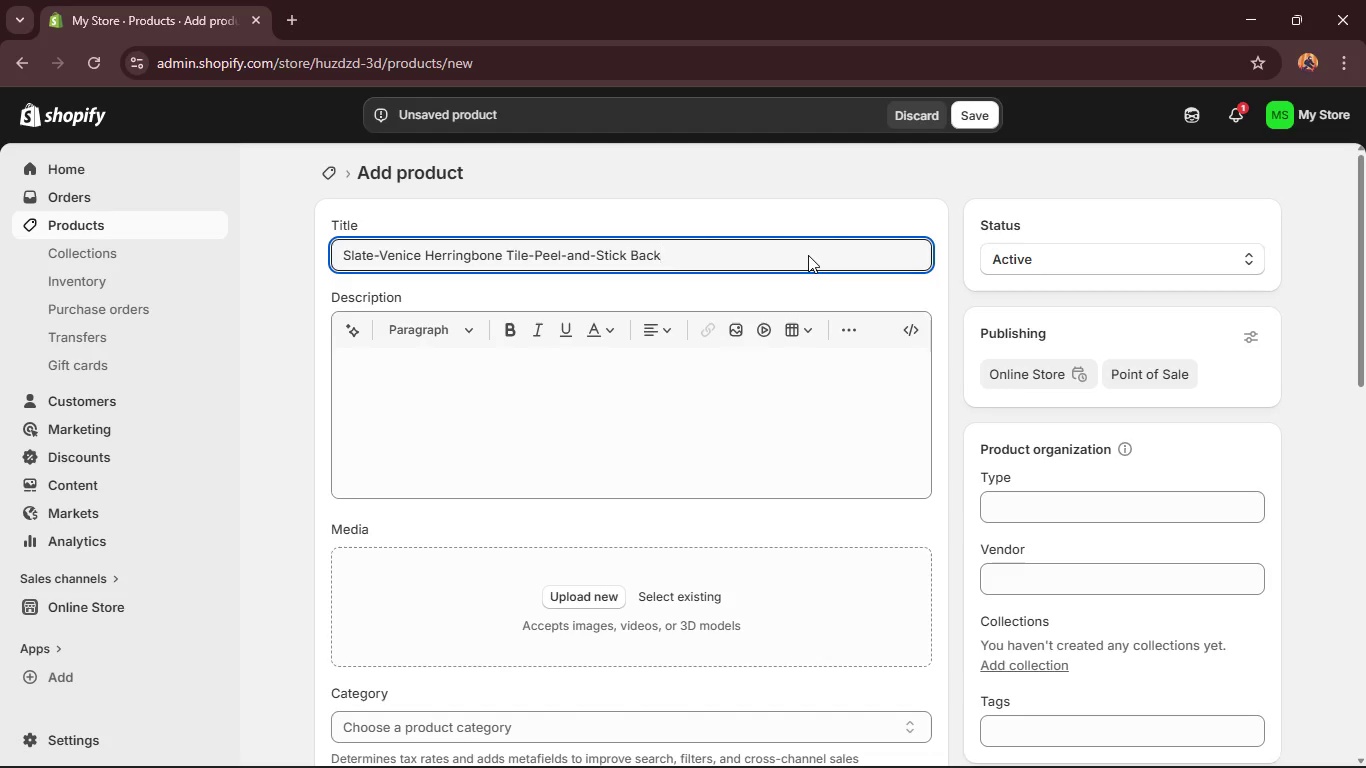 
type(splash )
 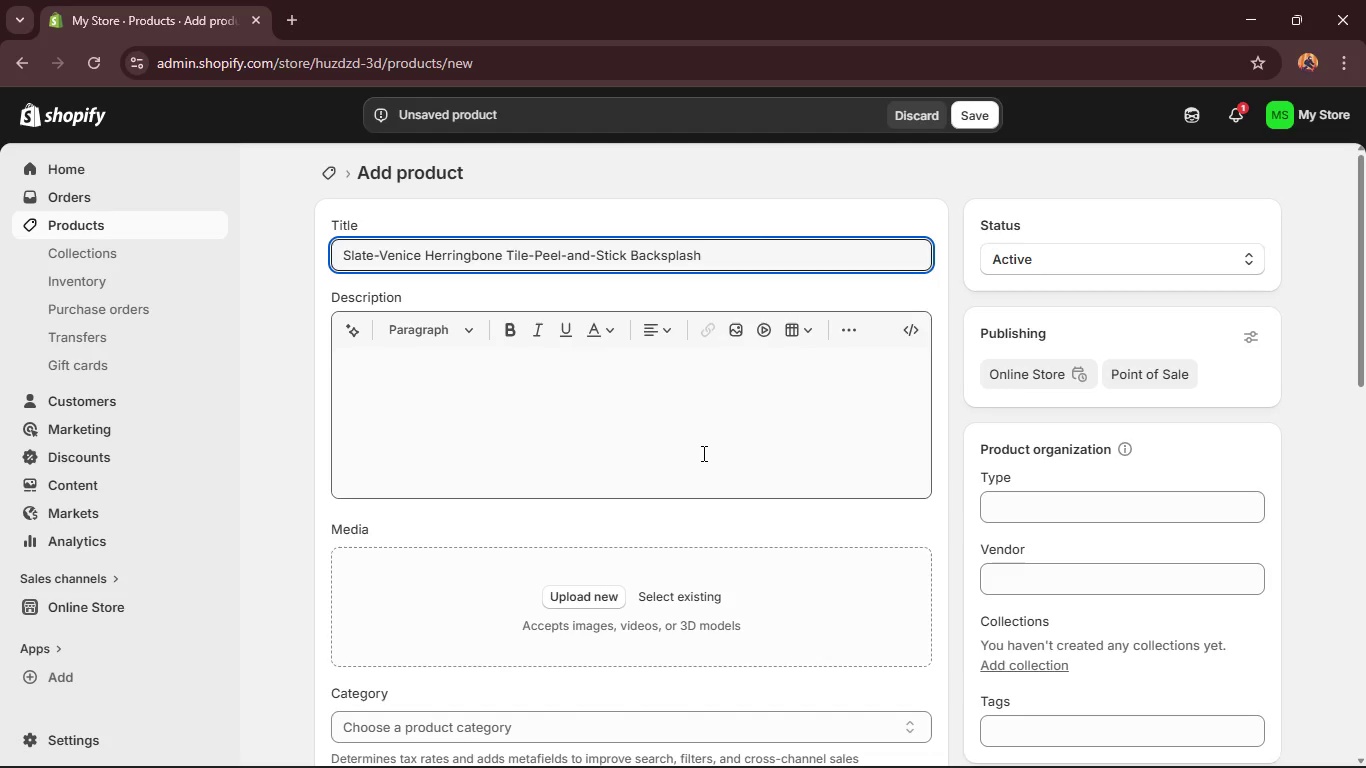 
left_click([662, 427])
 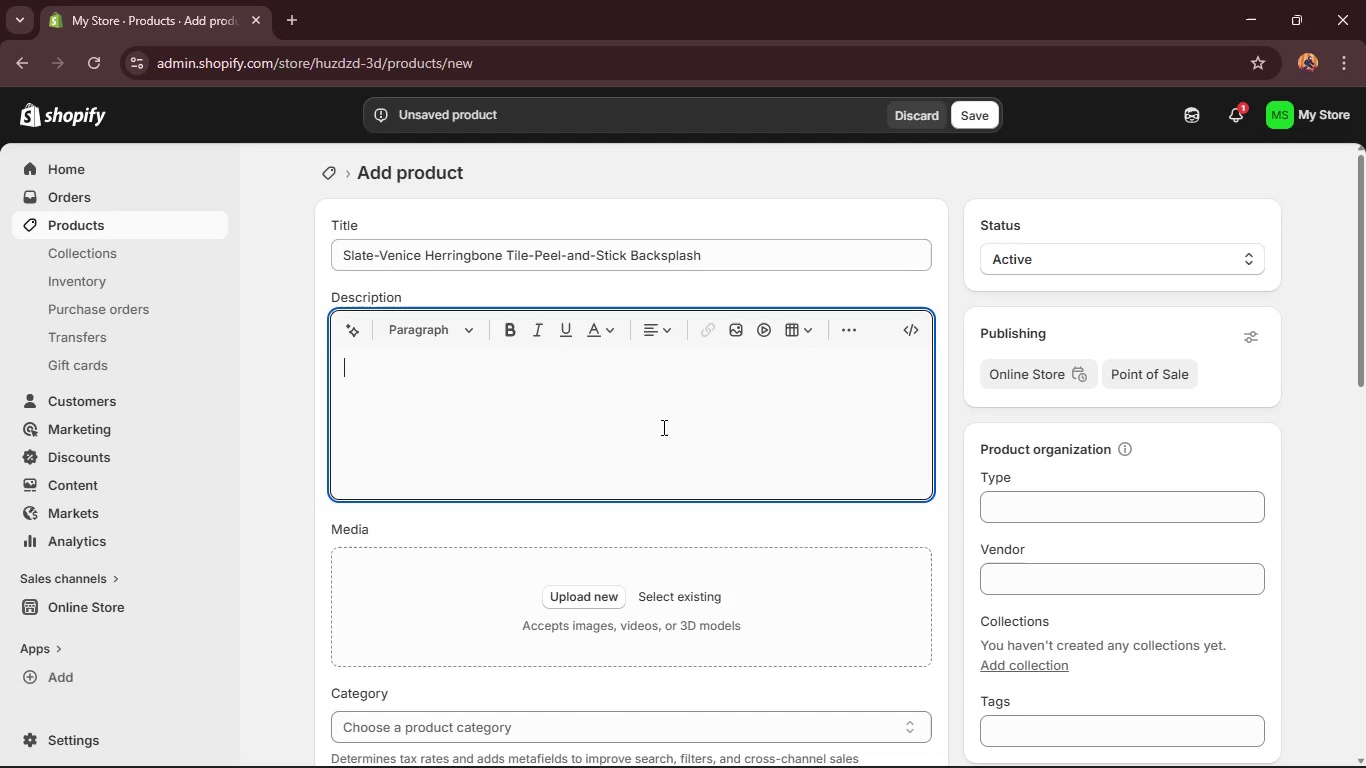 
type(Enhance your space with a modern herringbone tile design. Easy peel-and-stick installation makes it ideal for Diy)
key(Backspace)
type(Y)
key(Backspace)
key(Backspace)
type(IT)
key(Backspace)
type(Y prog)
key(Backspace)
type(jects. )
 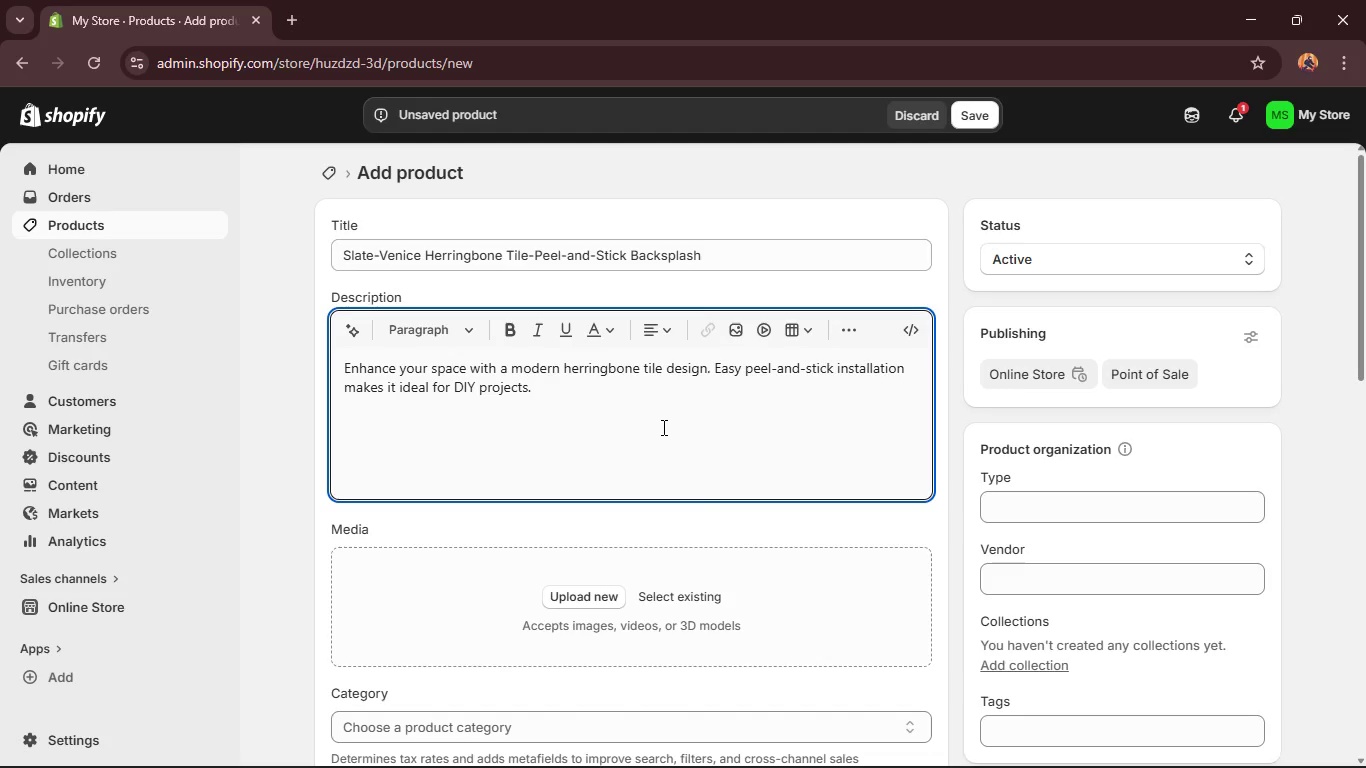 
left_click([571, 589])
 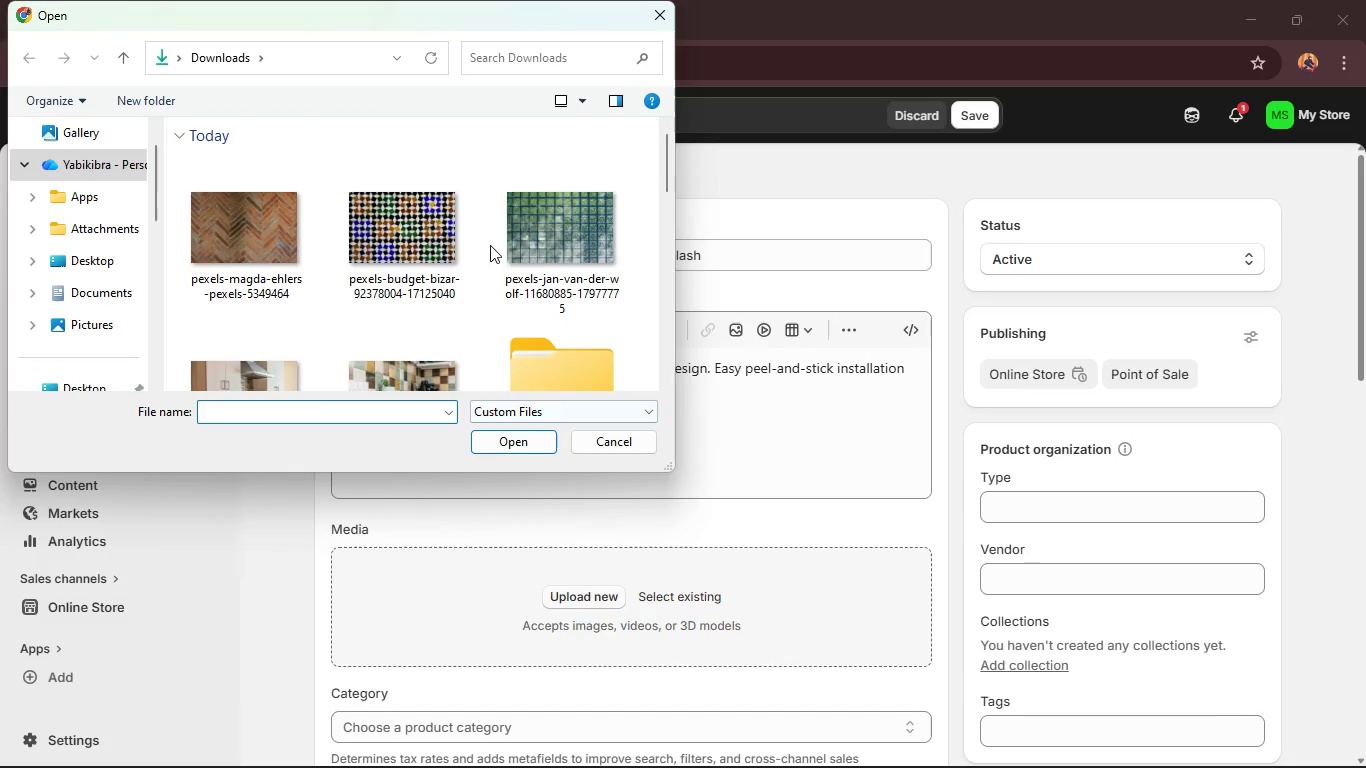 
left_click([443, 247])
 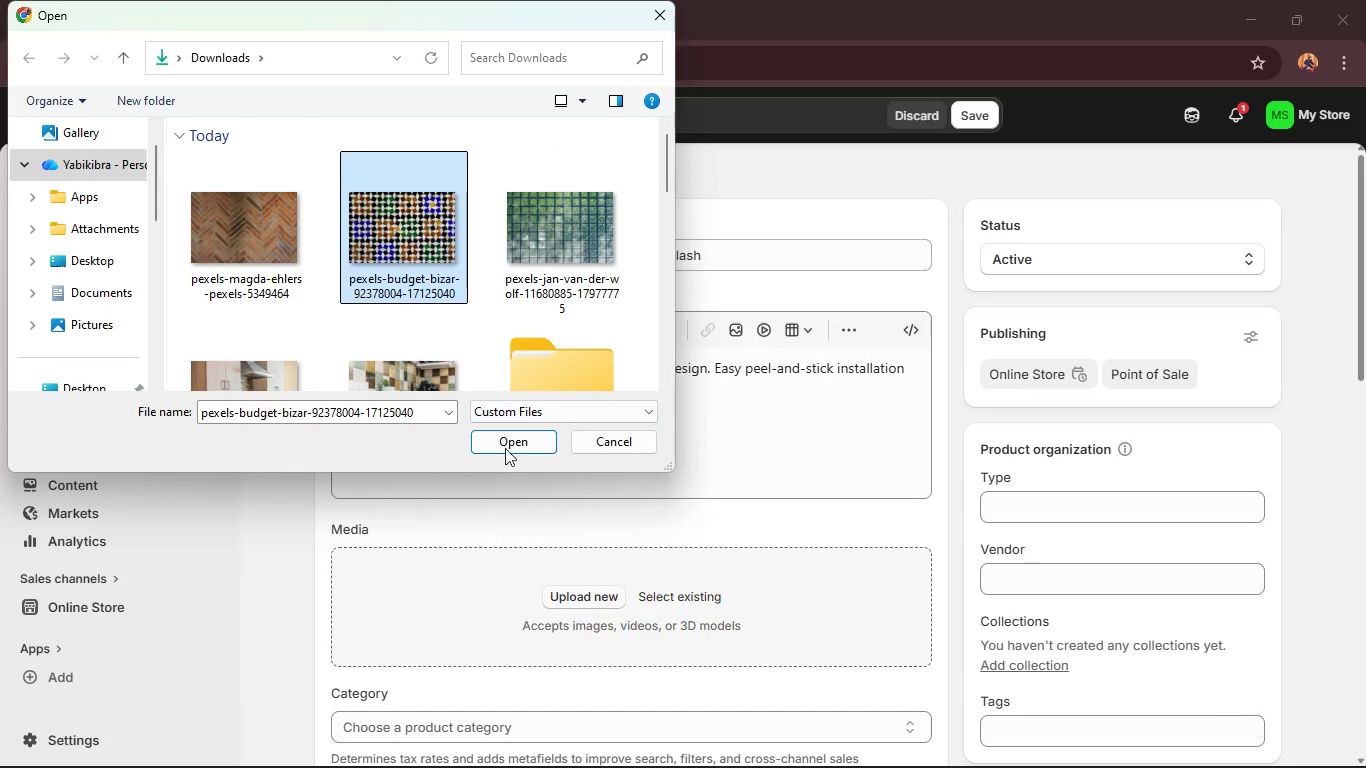 
left_click([506, 444])
 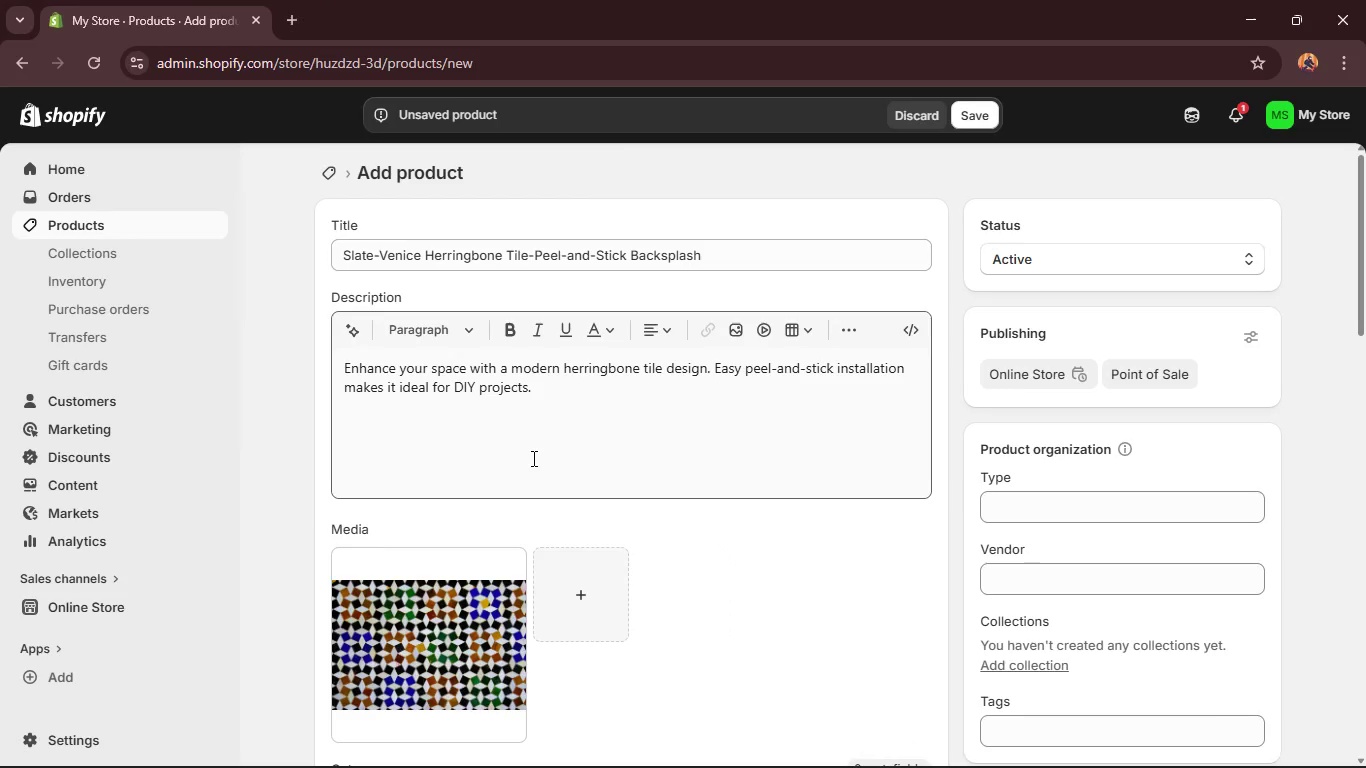 
wait(14.39)
 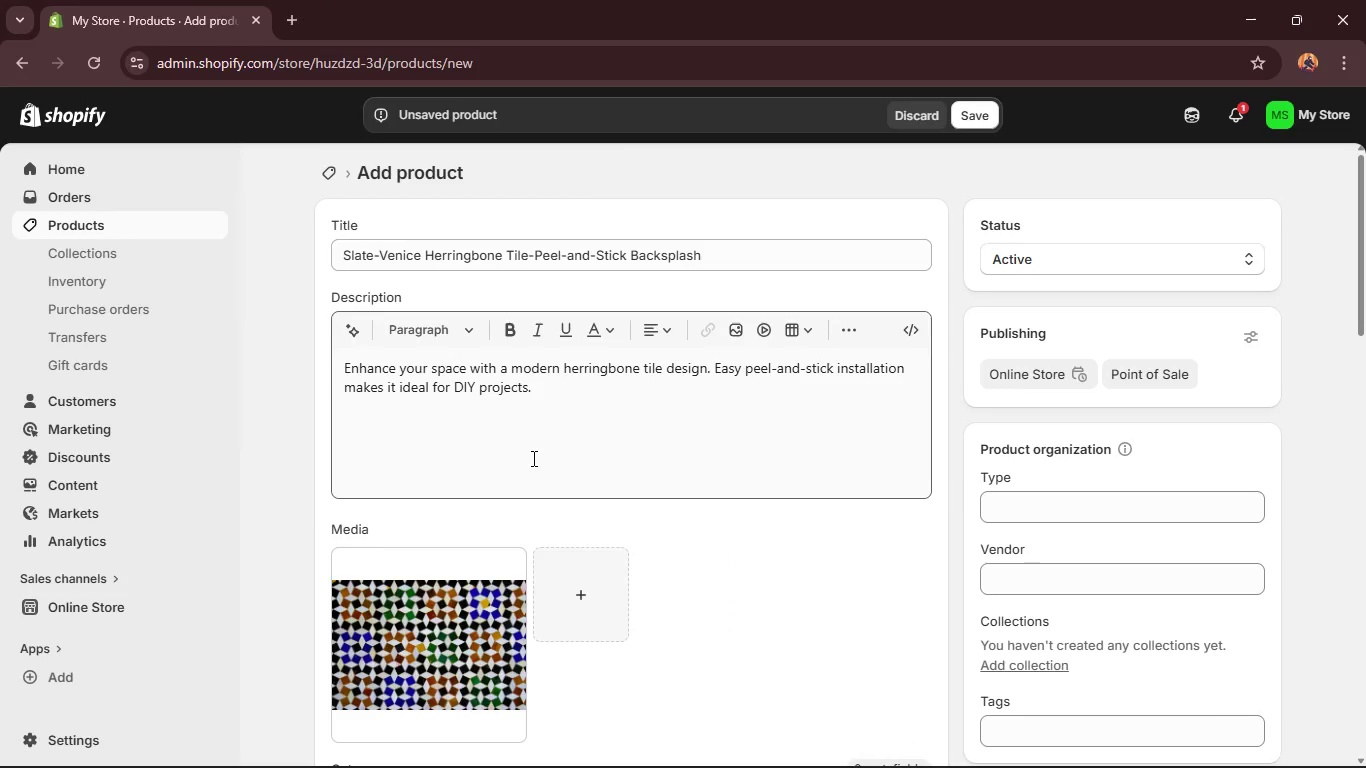 
left_click([578, 589])
 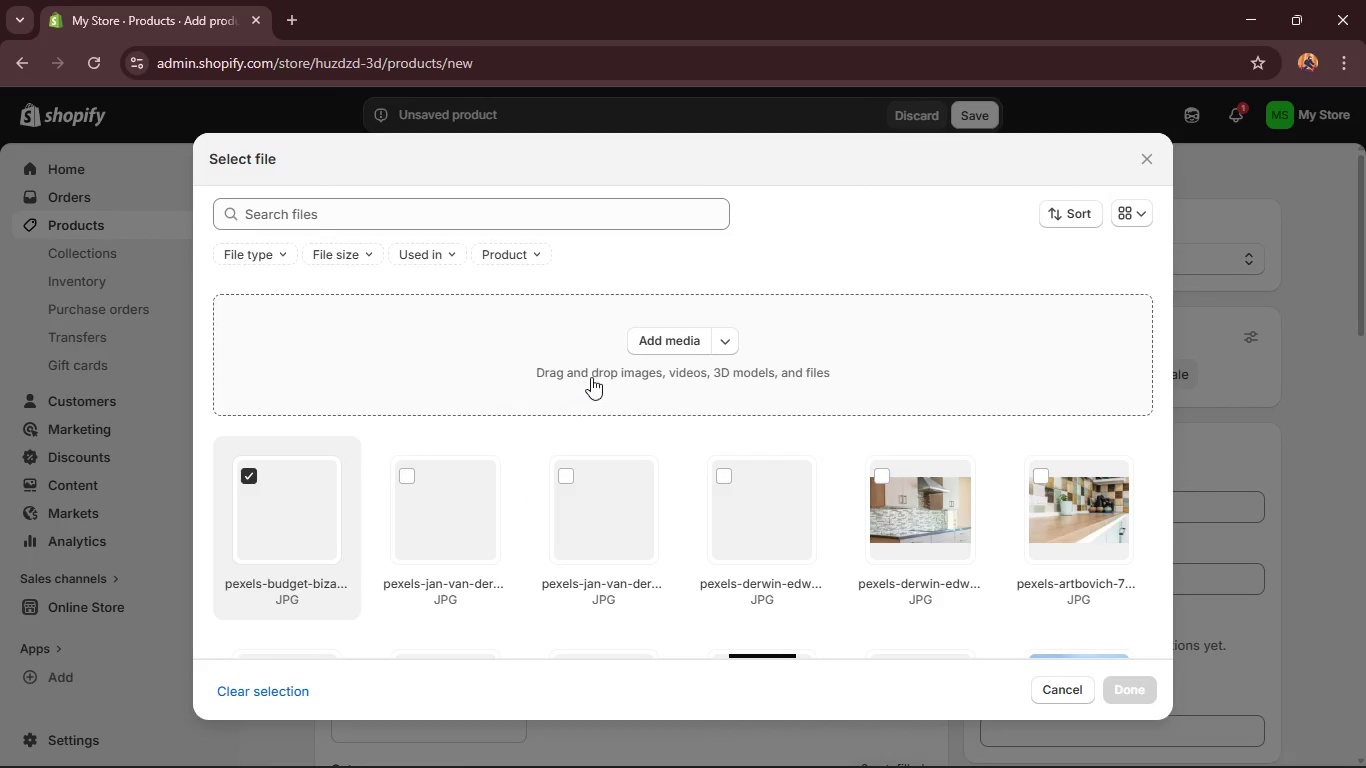 
left_click([664, 343])
 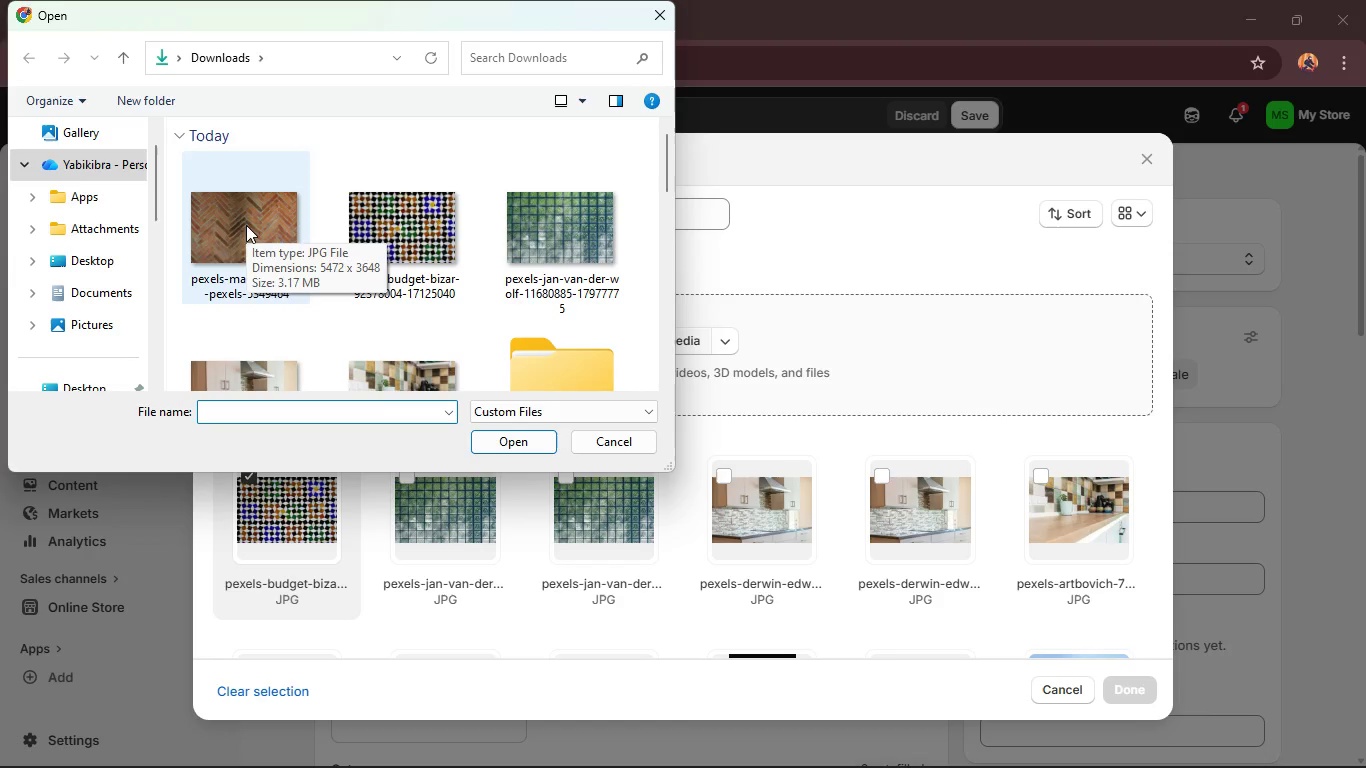 
wait(7.77)
 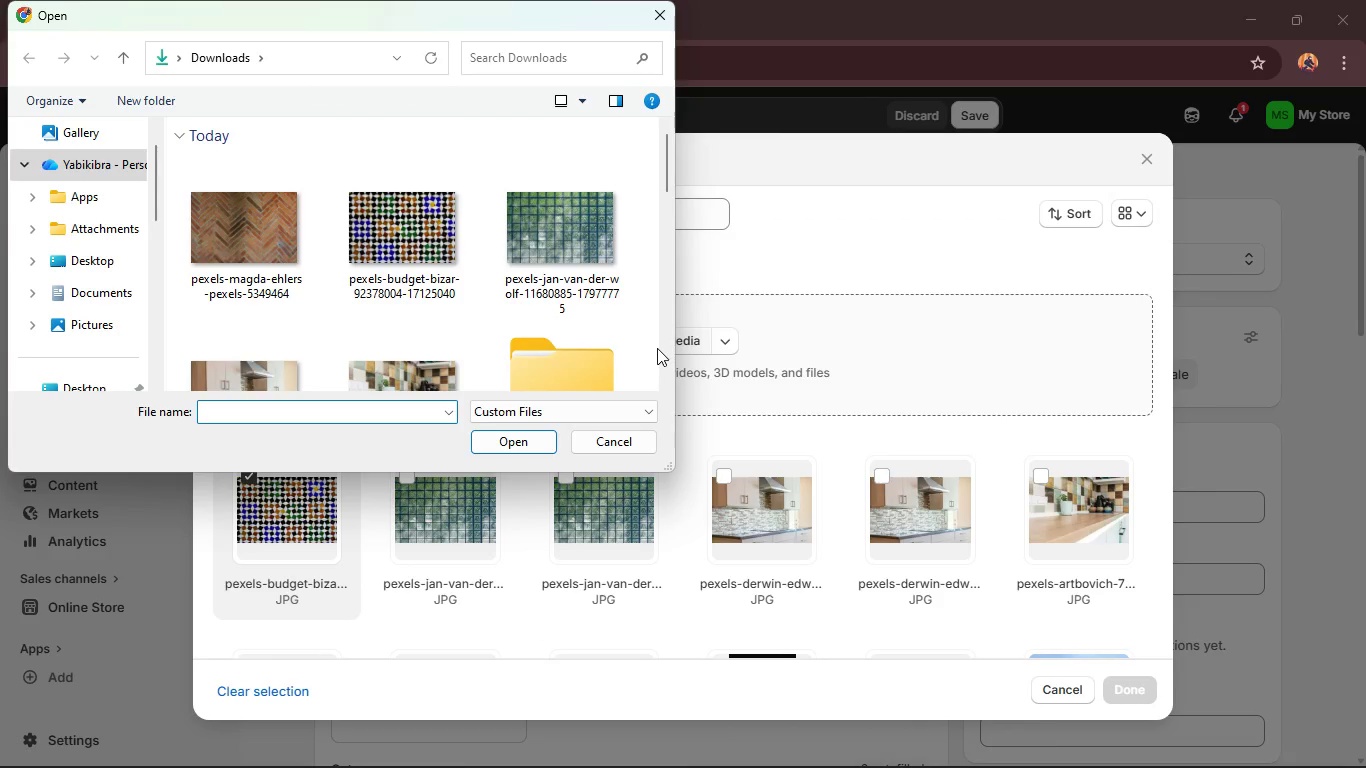 
left_click([246, 255])
 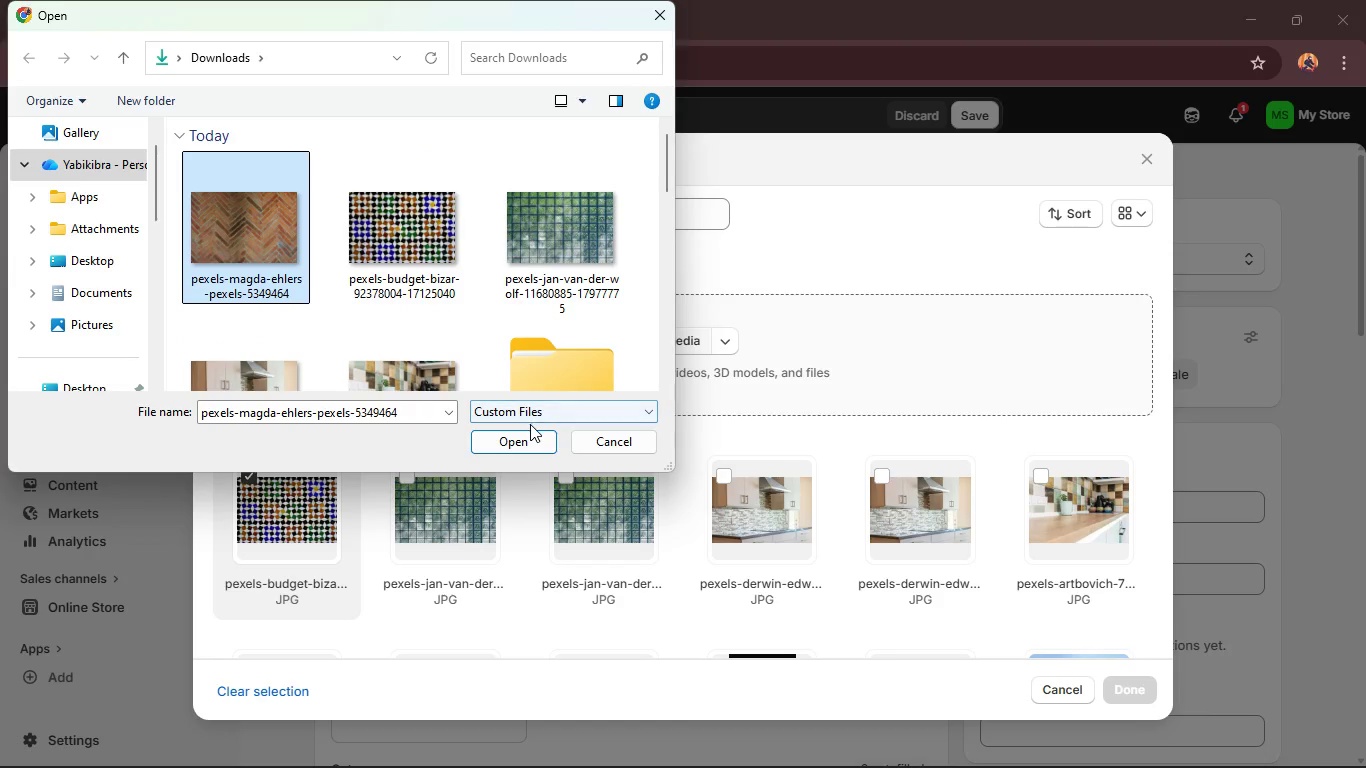 
left_click([521, 441])
 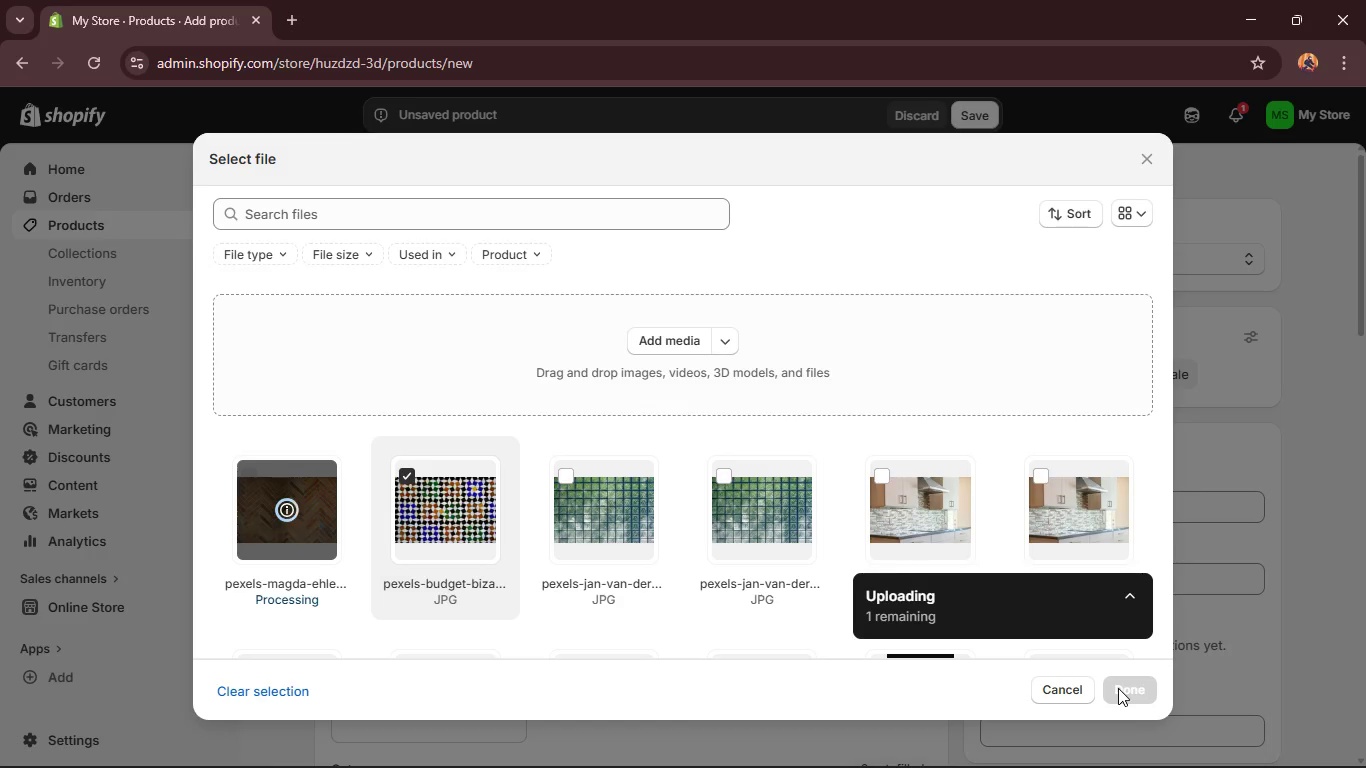 
wait(7.75)
 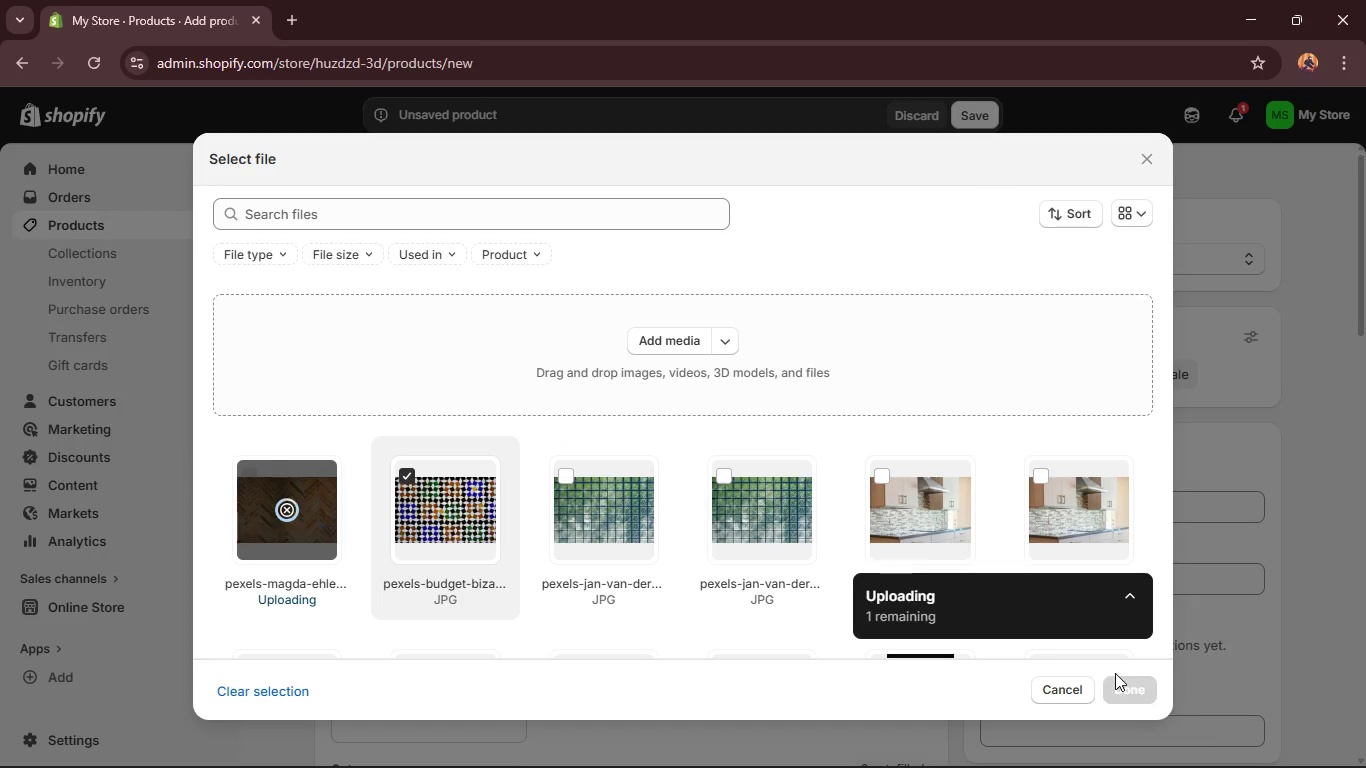 
left_click_drag(start_coordinate=[1119, 689], to_coordinate=[1120, 694])
 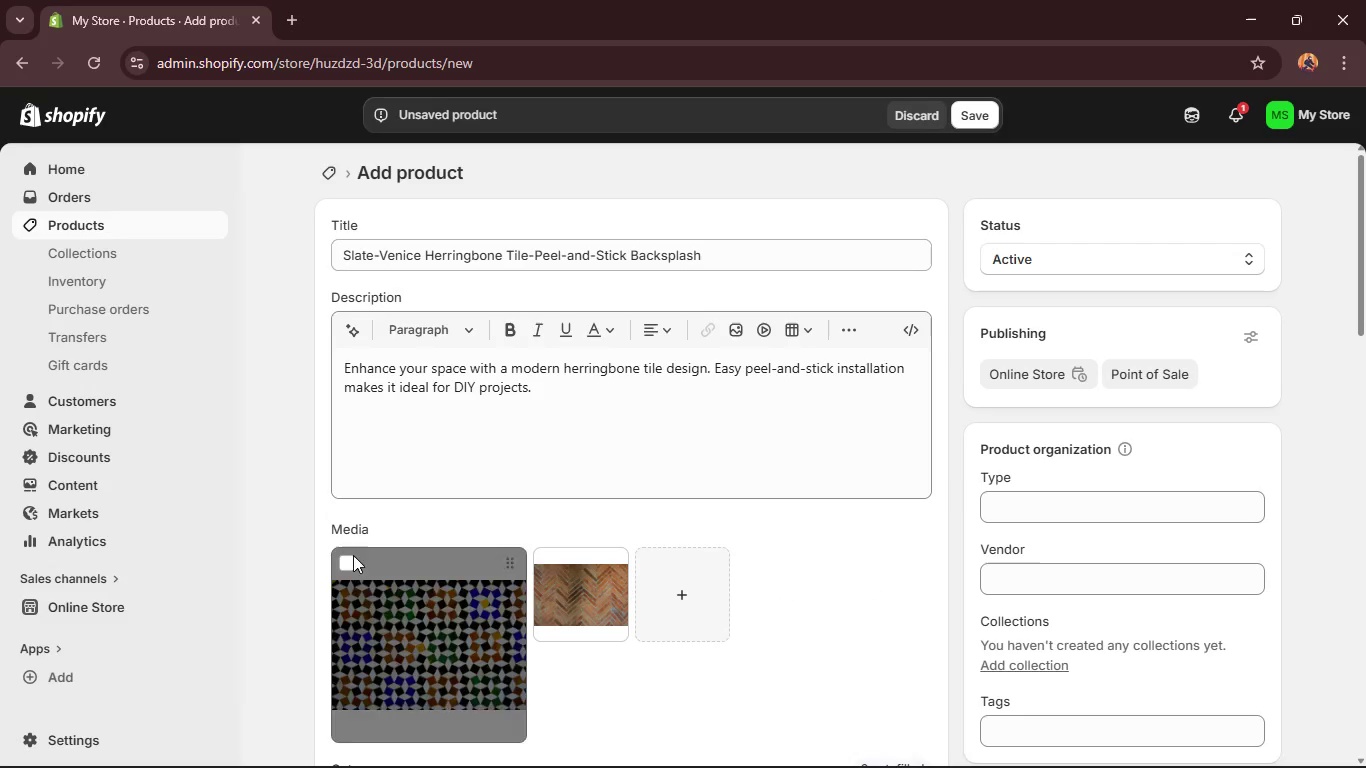 
left_click([348, 565])
 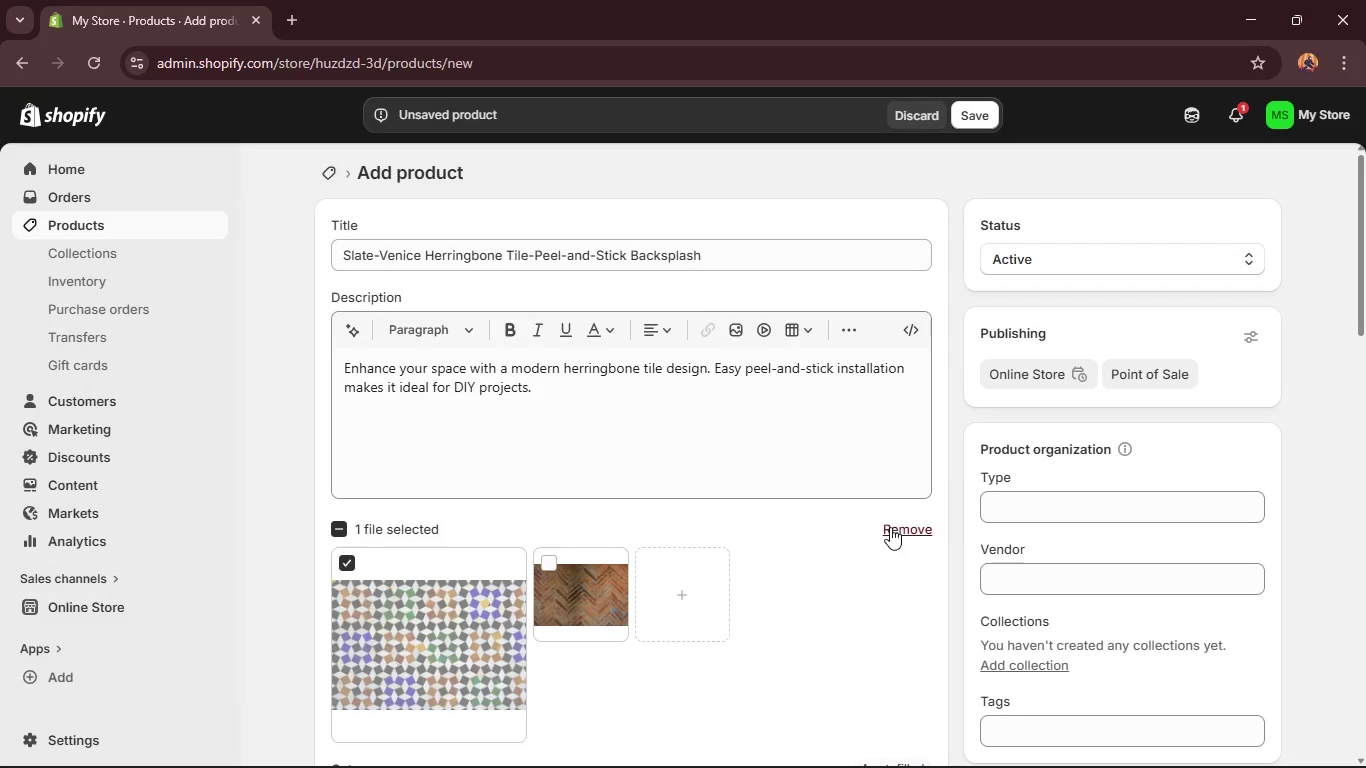 
left_click([893, 527])
 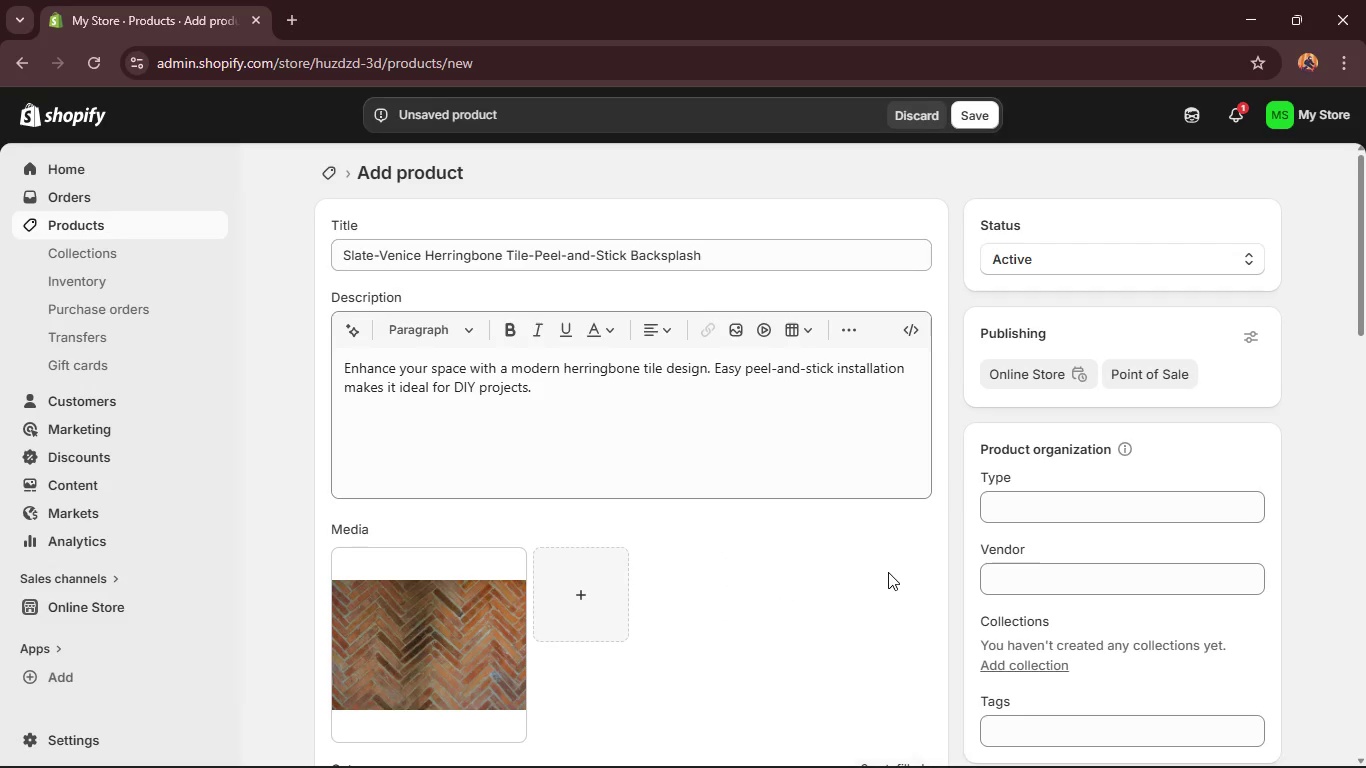 
wait(5.64)
 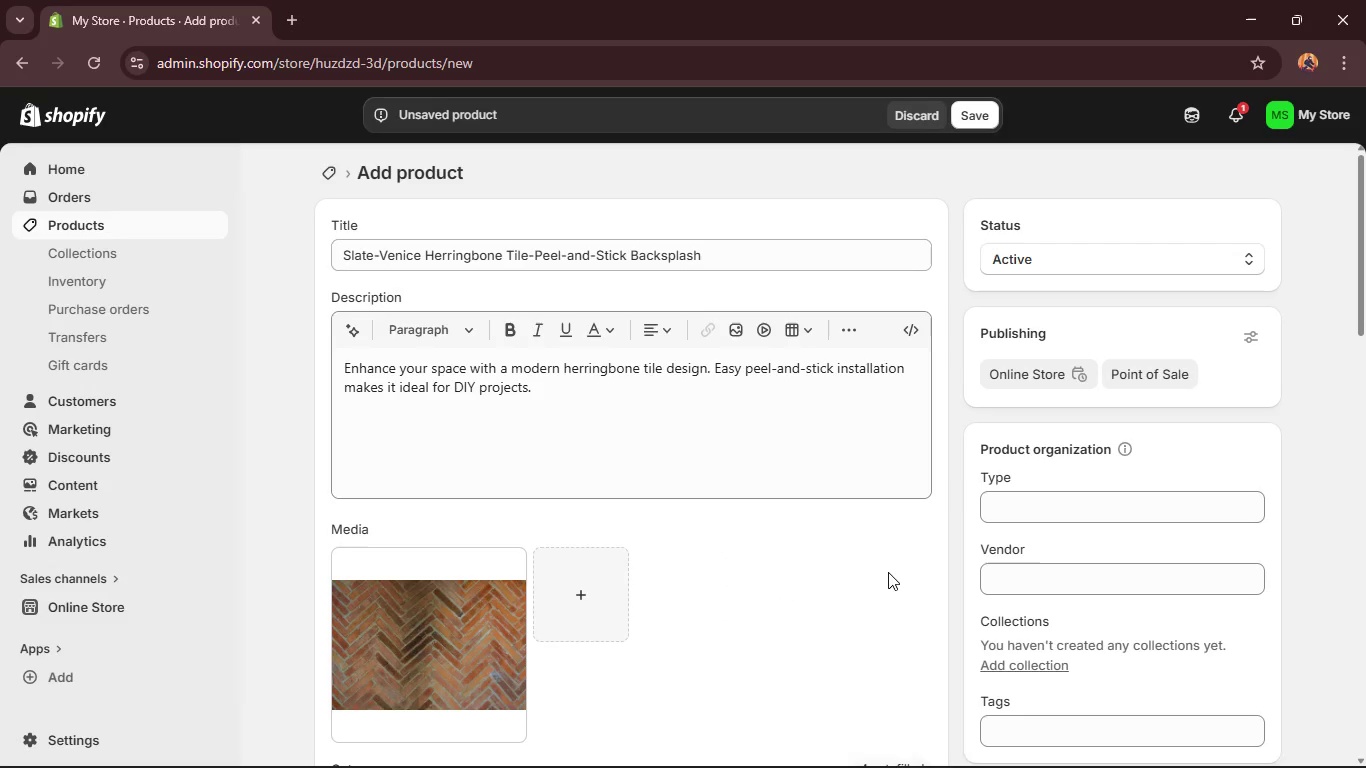 
scroll: coordinate [506, 529], scroll_direction: down, amount: 5.0
 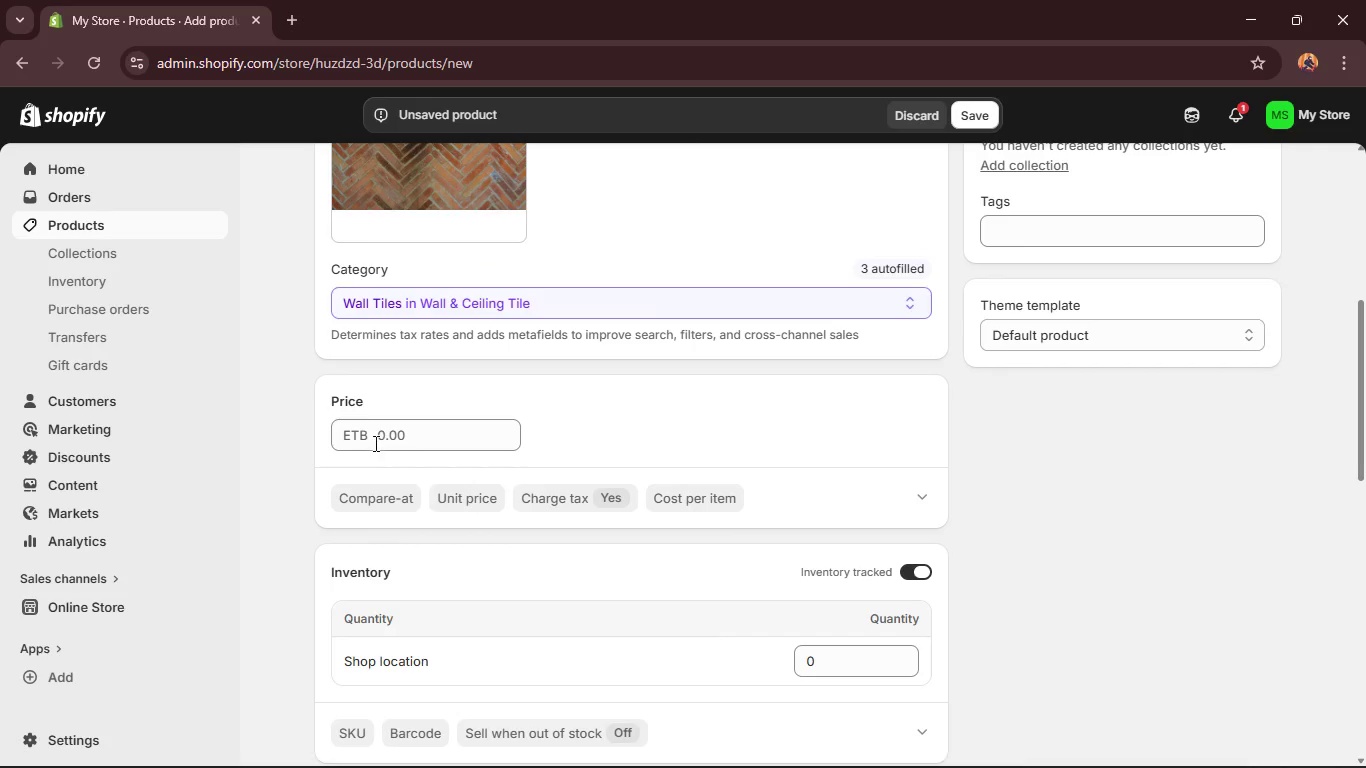 
left_click([378, 438])
 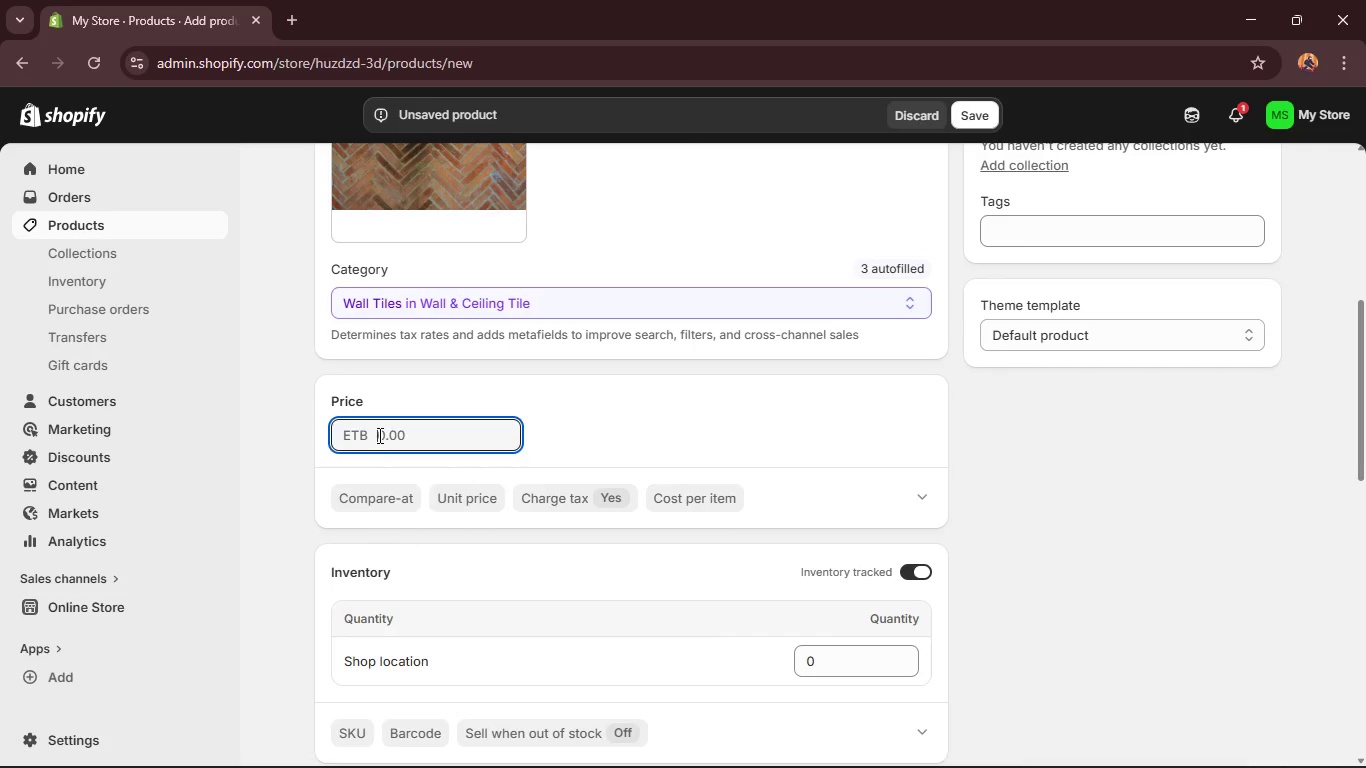 
type(22)
 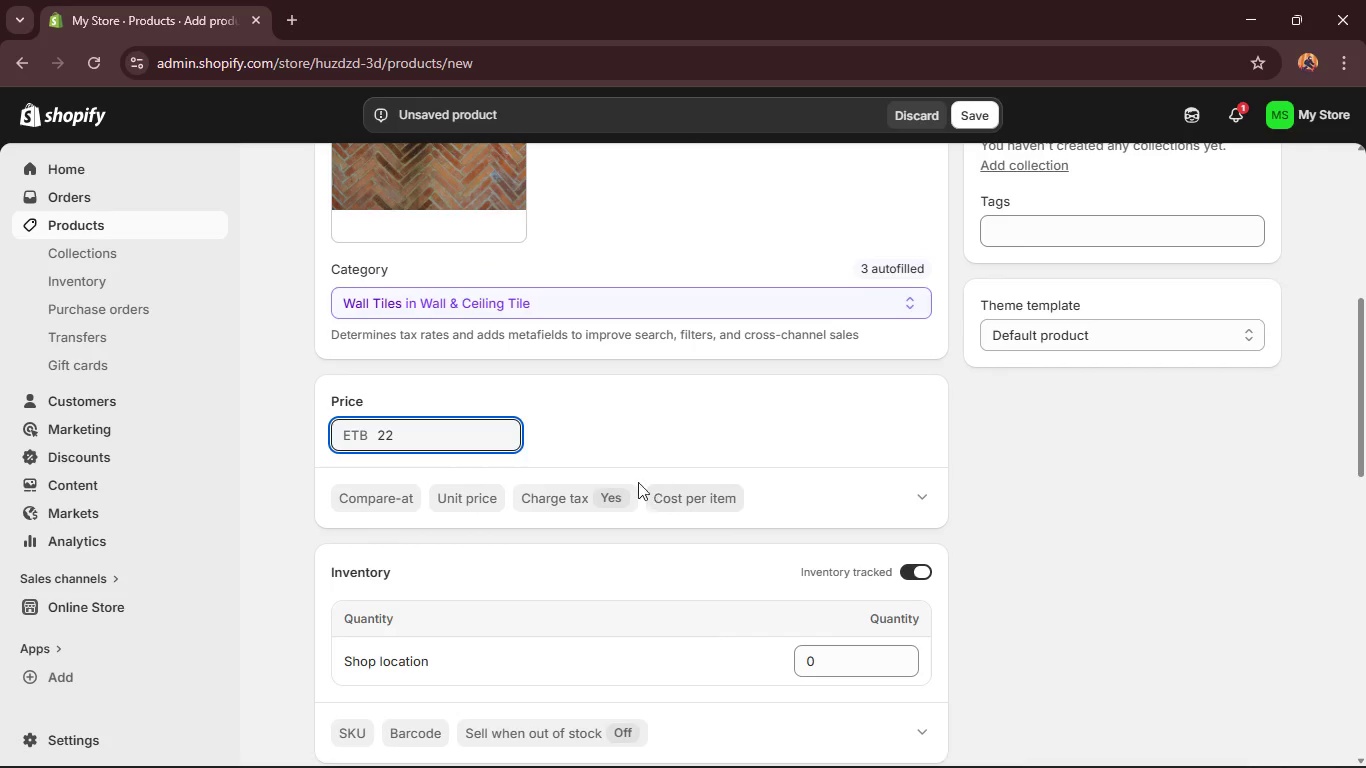 
wait(5.39)
 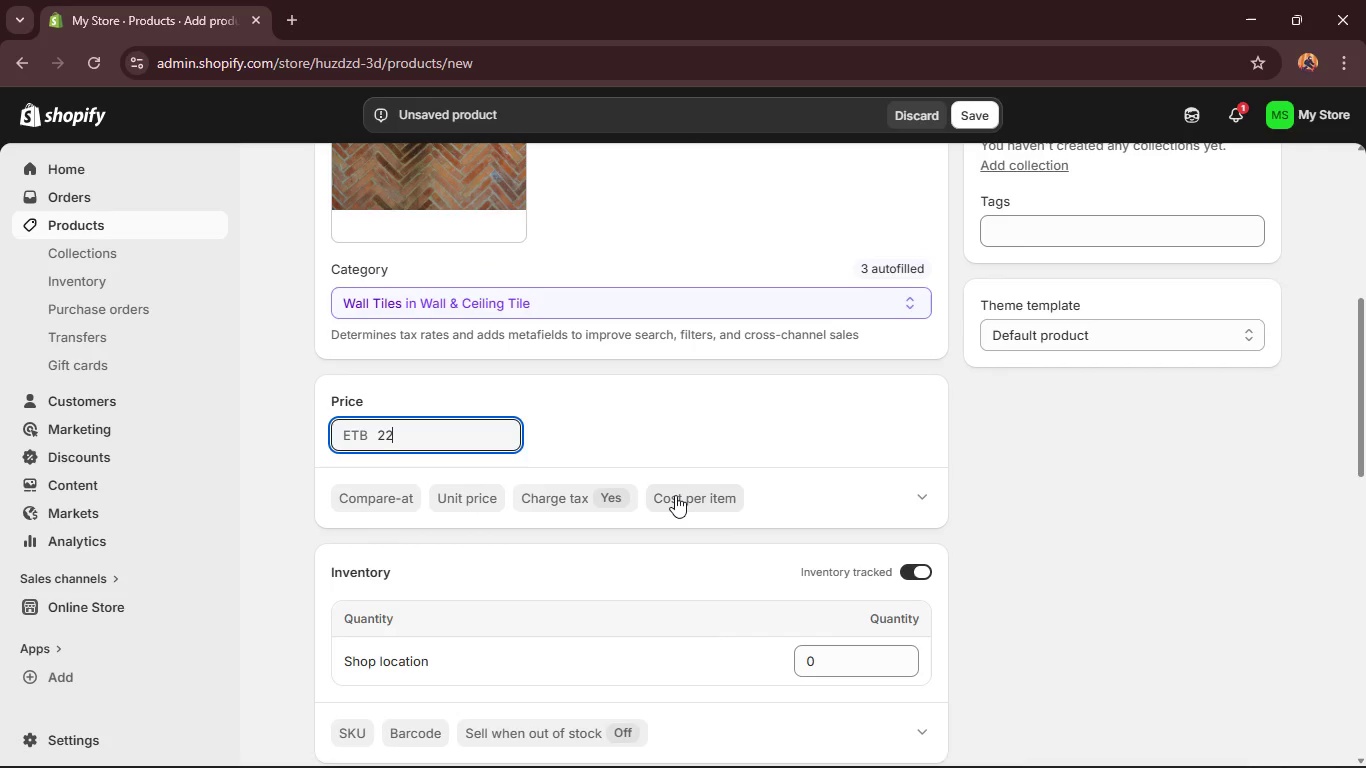 
double_click([382, 434])
 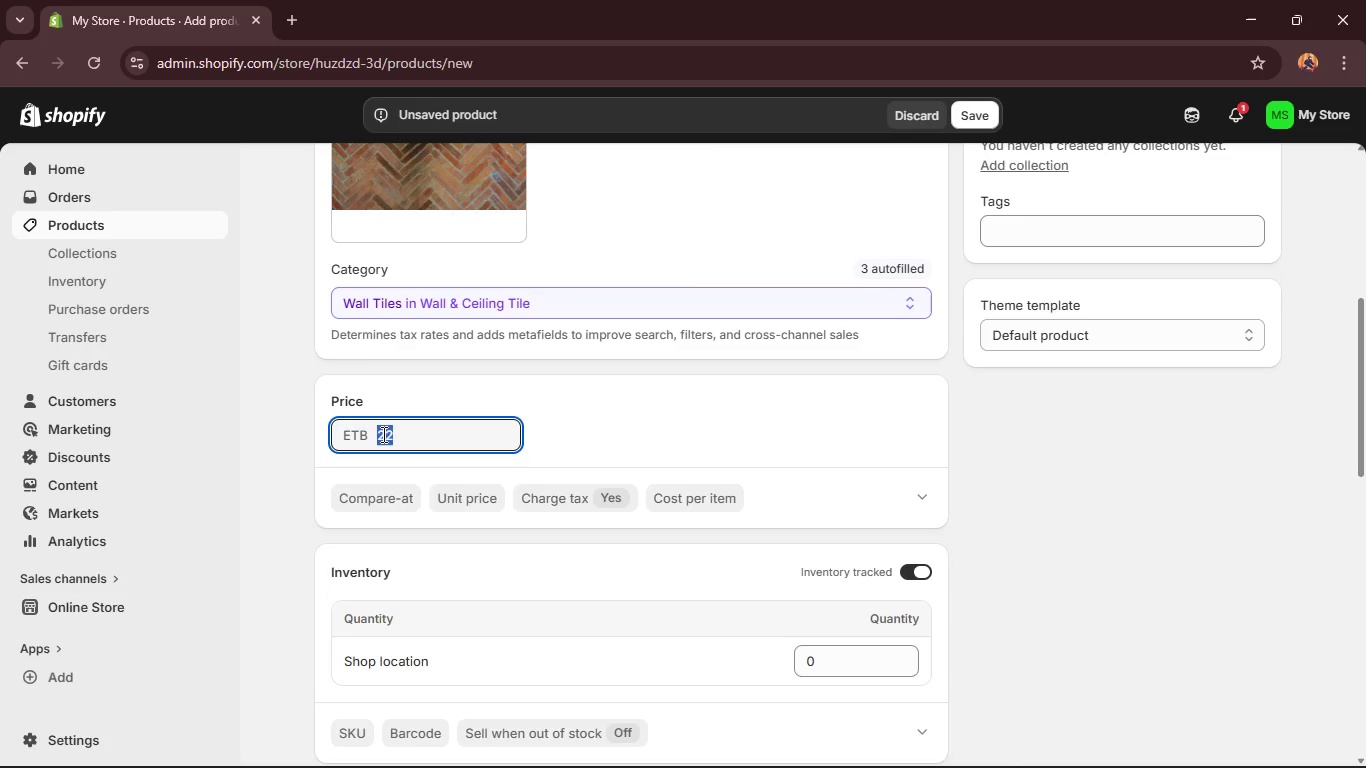 
type(35.)
 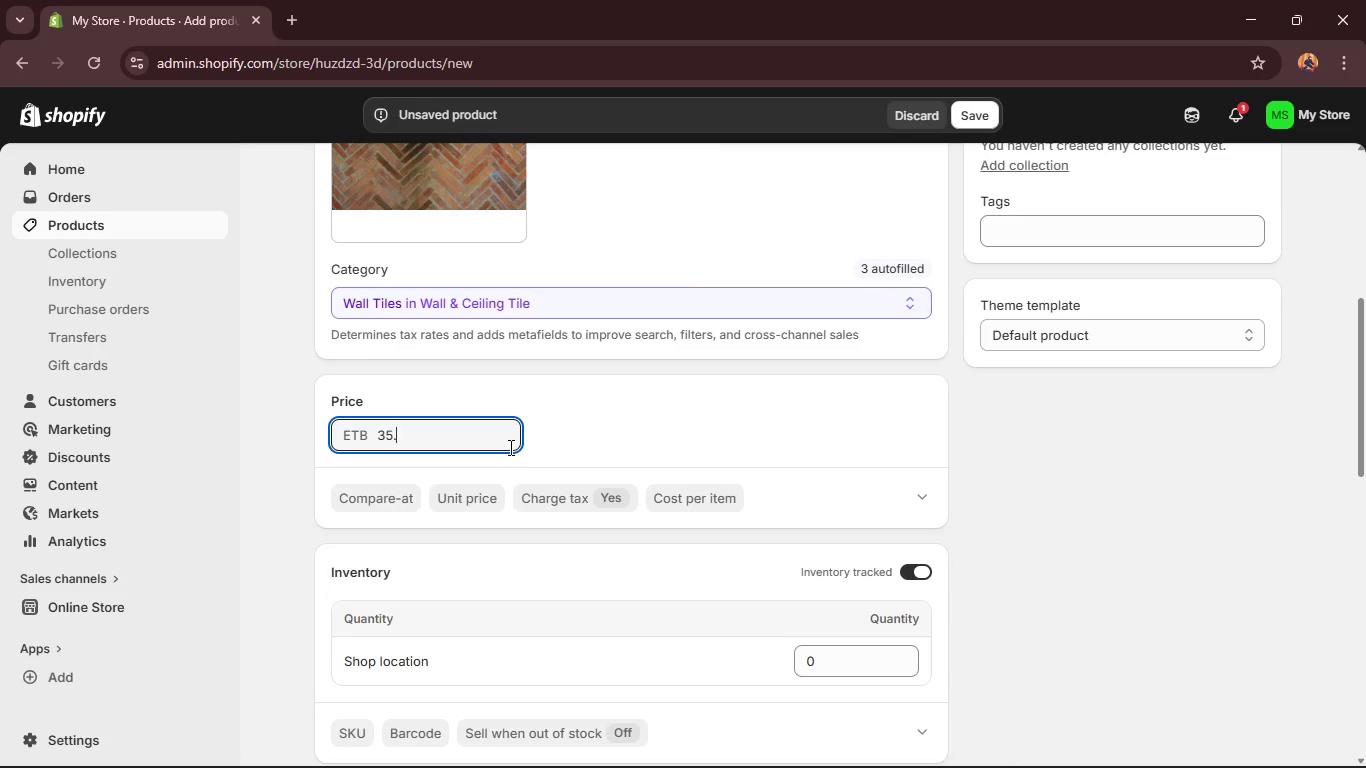 
type(20)
 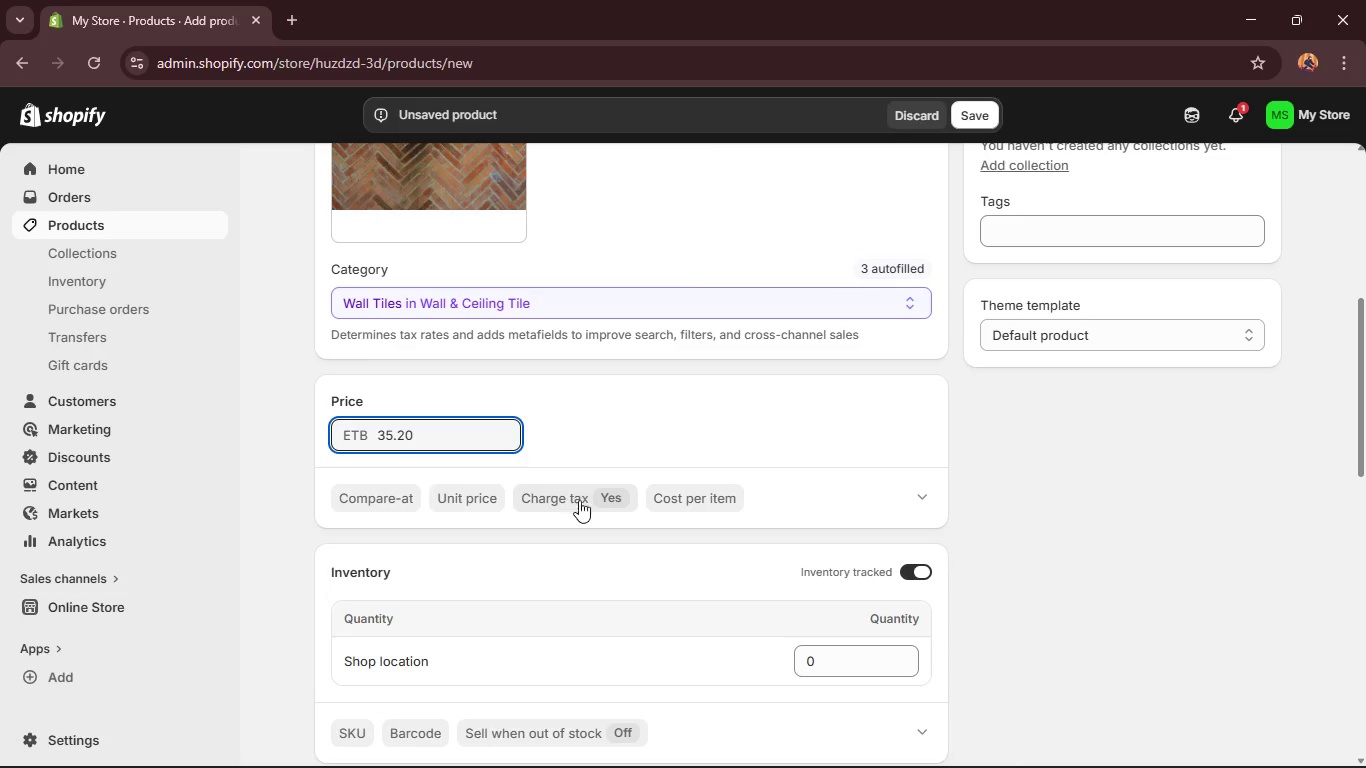 
left_click([680, 499])
 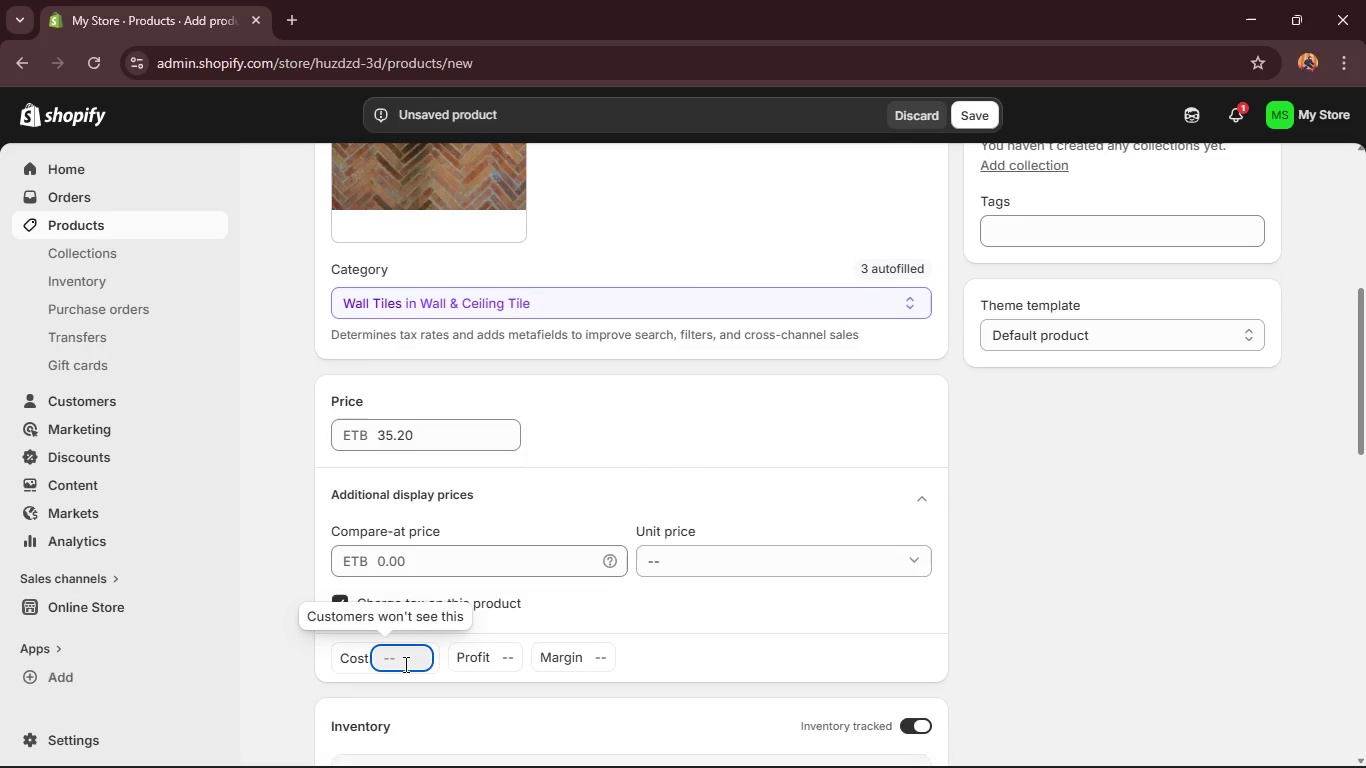 
type(22)
 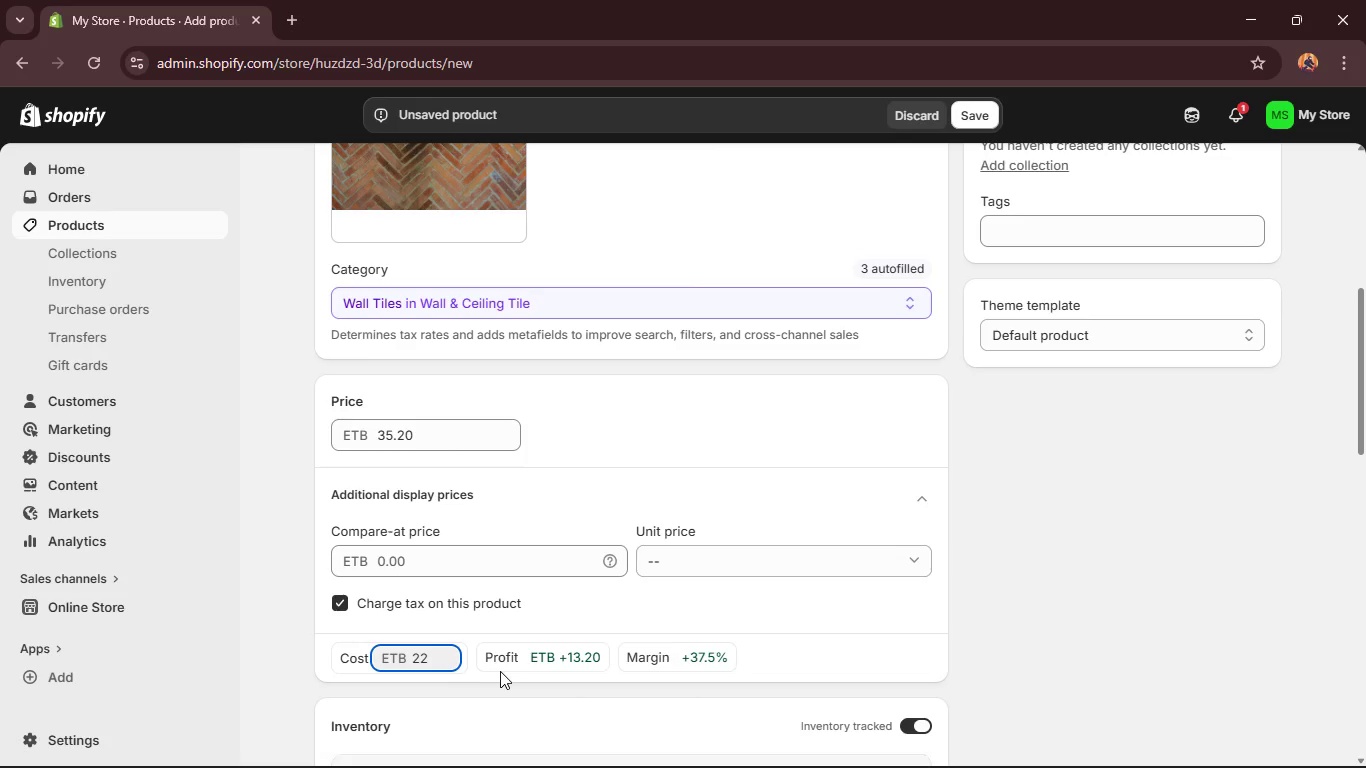 
left_click([757, 604])
 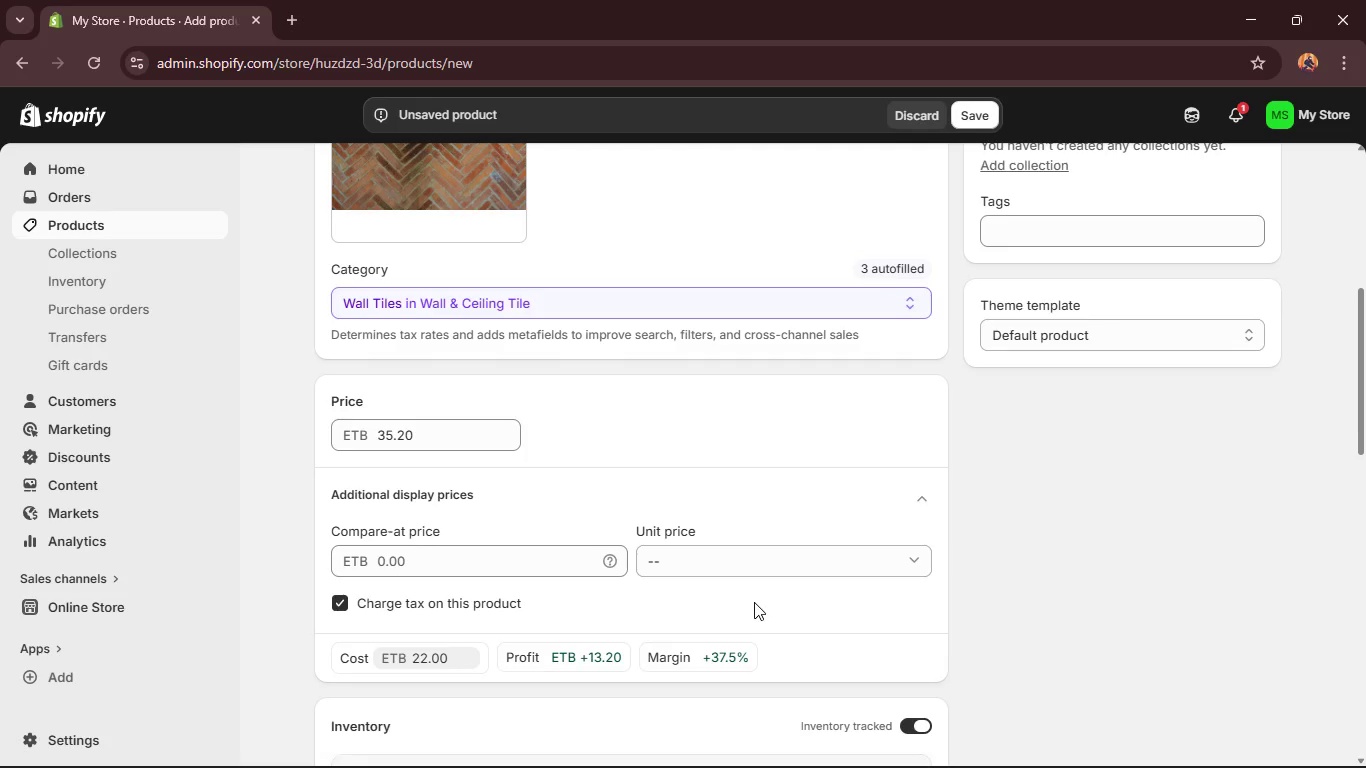 
scroll: coordinate [758, 585], scroll_direction: down, amount: 4.0
 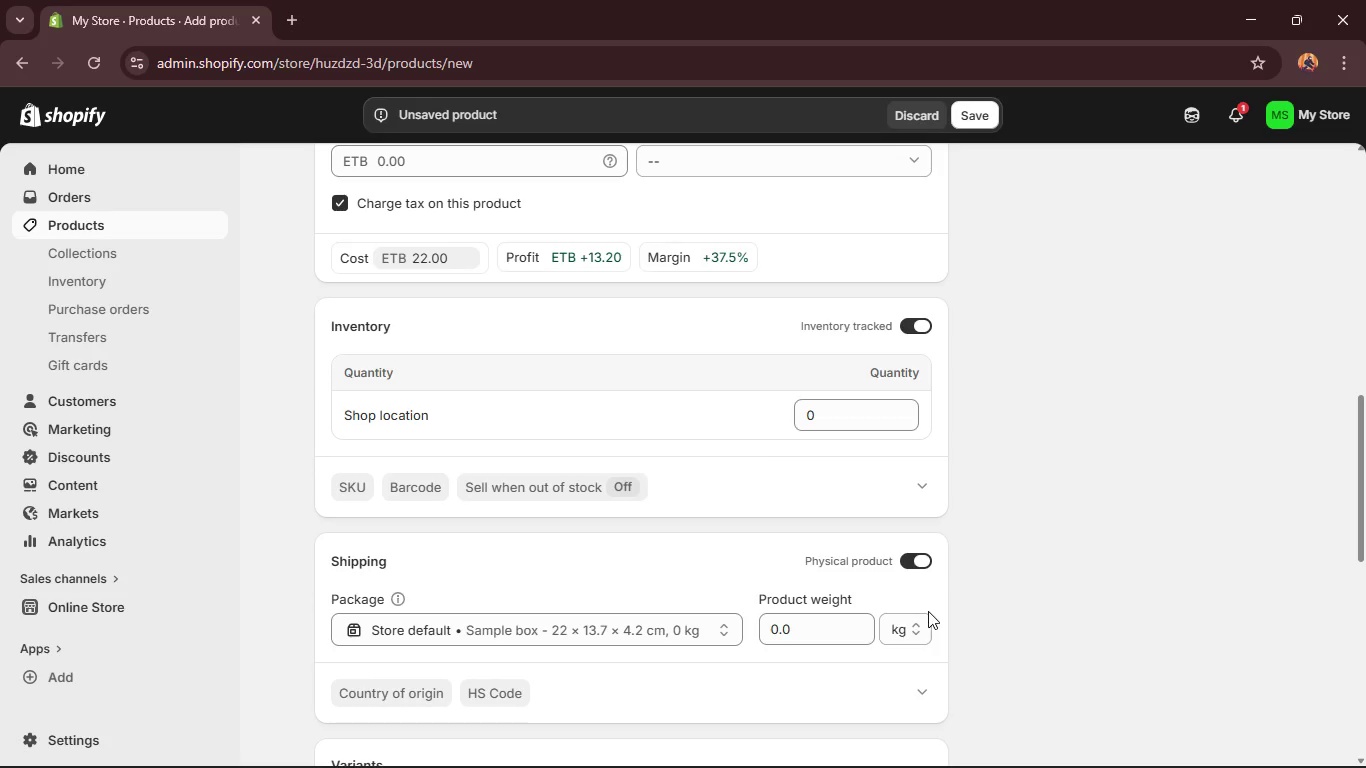 
left_click([906, 634])
 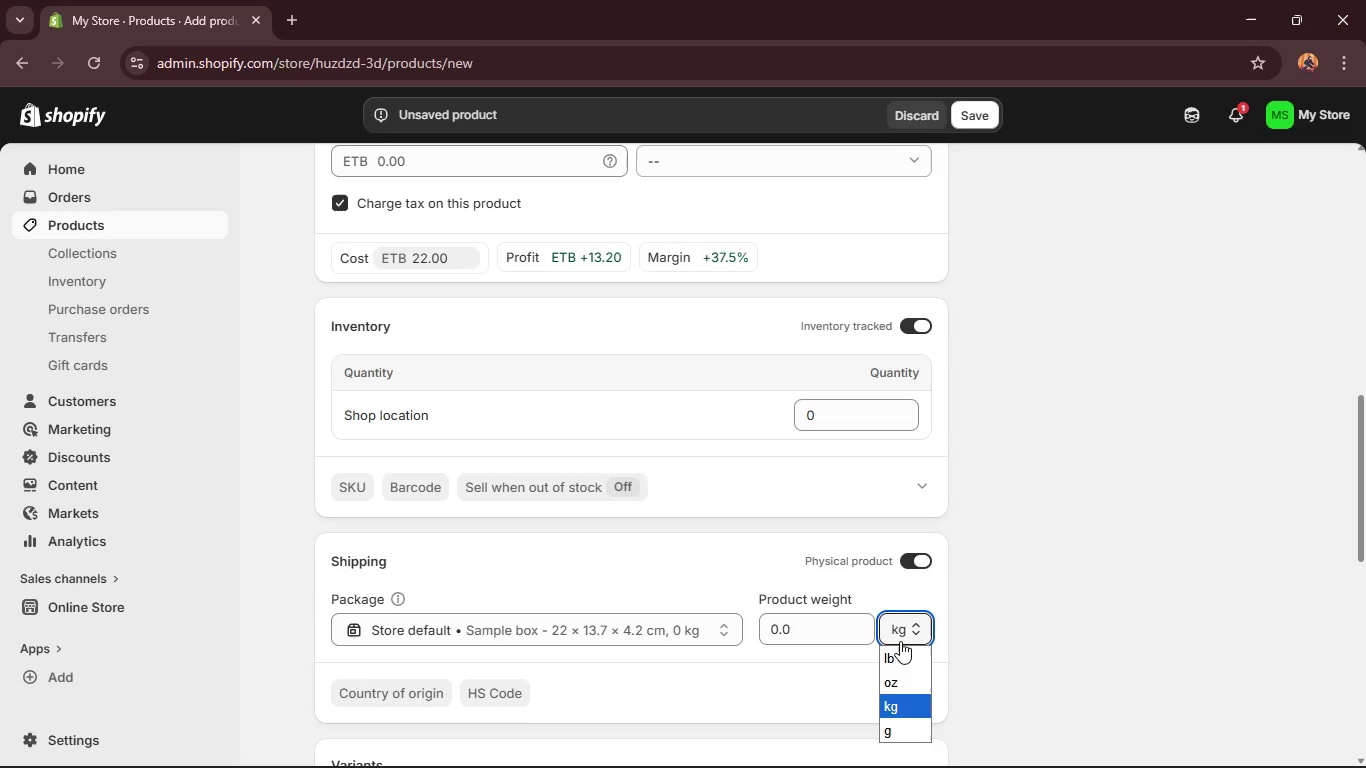 
left_click([900, 651])
 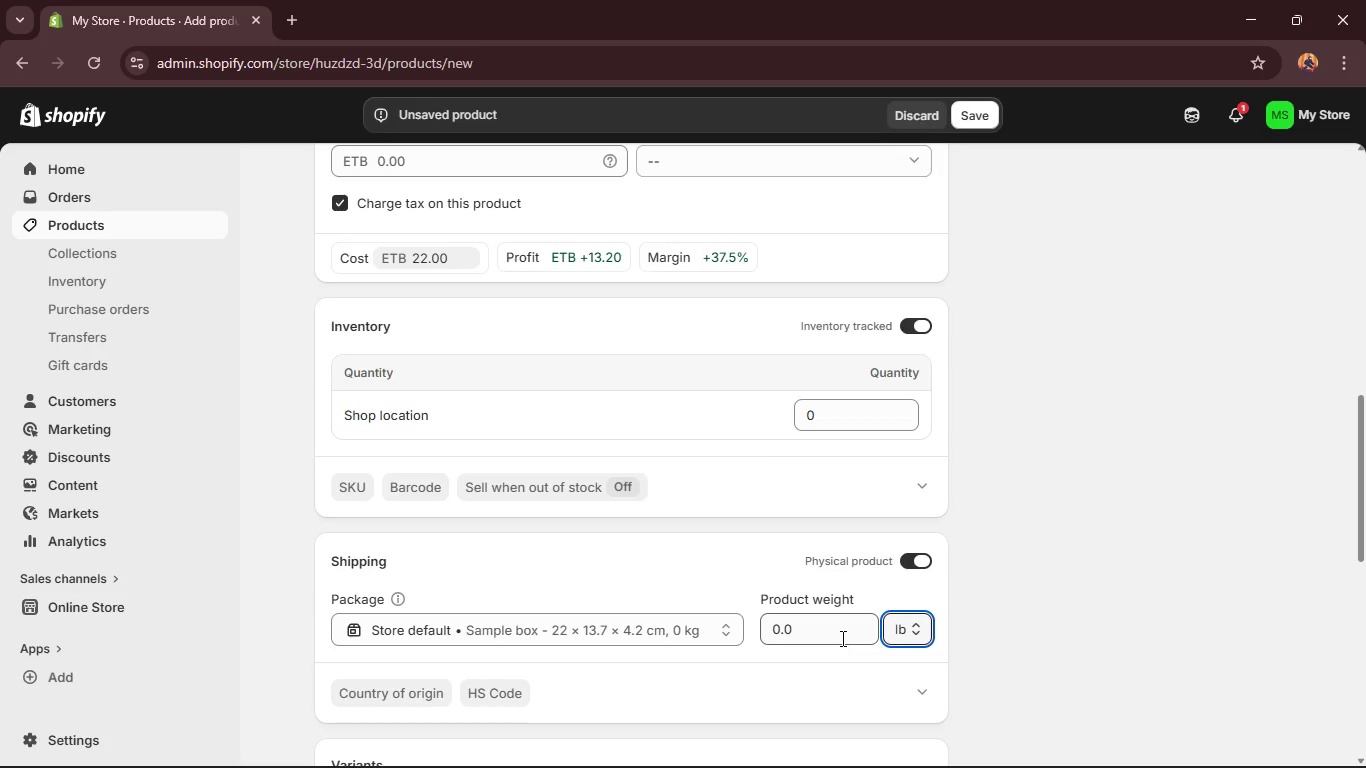 
left_click([840, 638])
 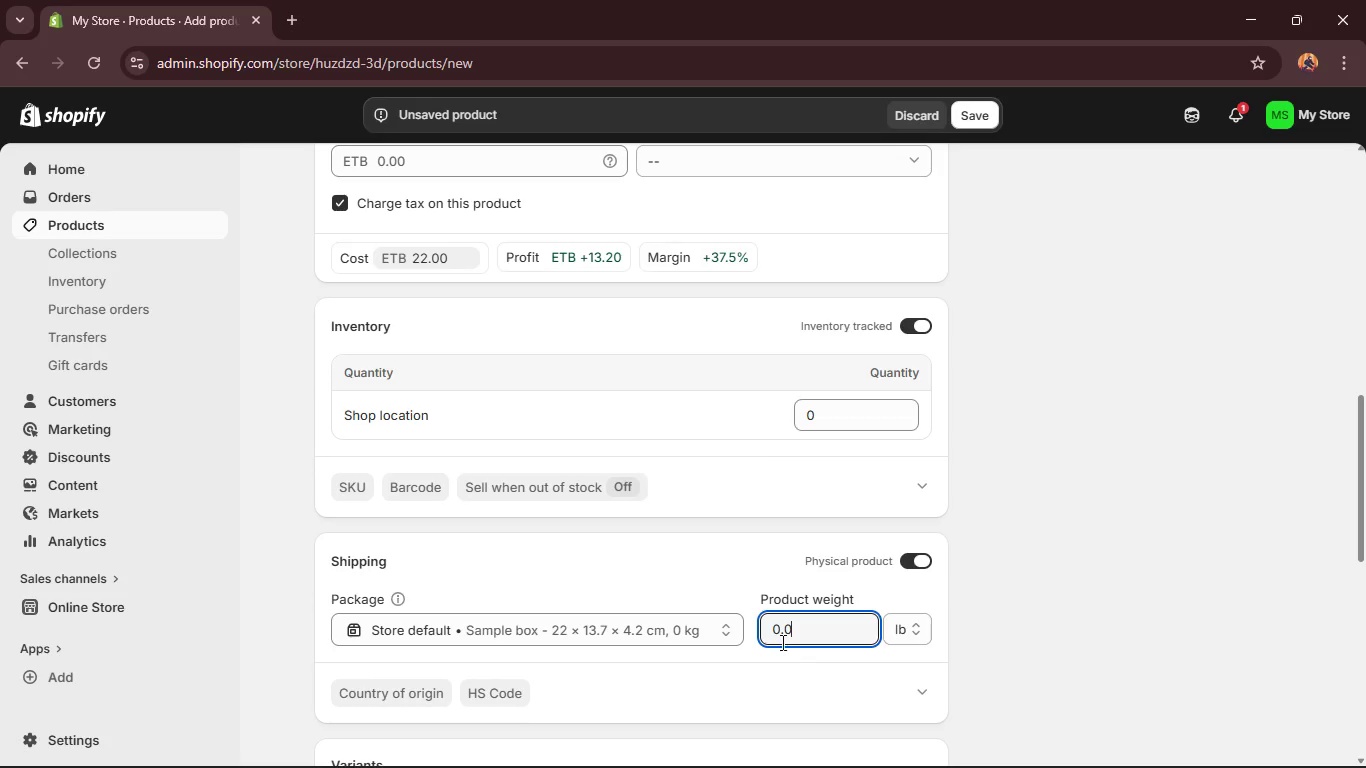 
left_click([780, 638])
 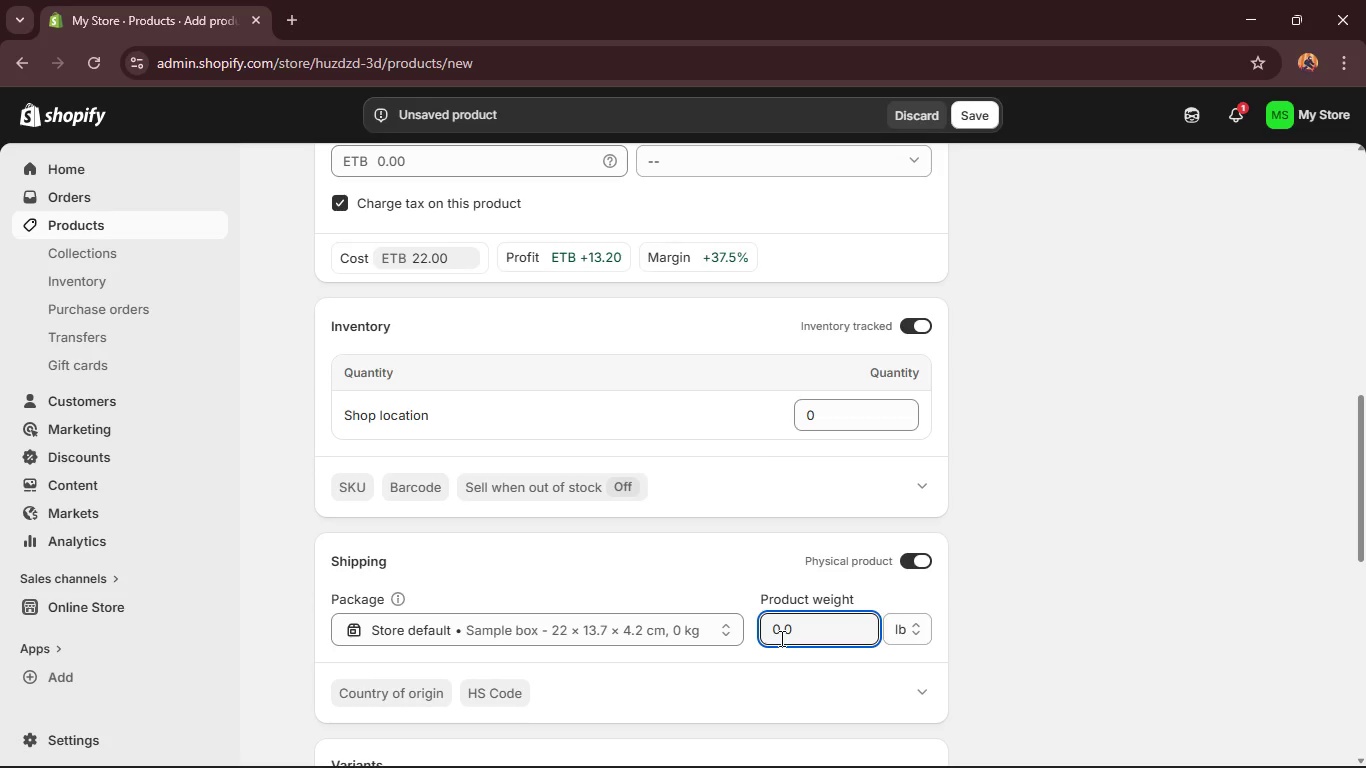 
key(Backspace)
 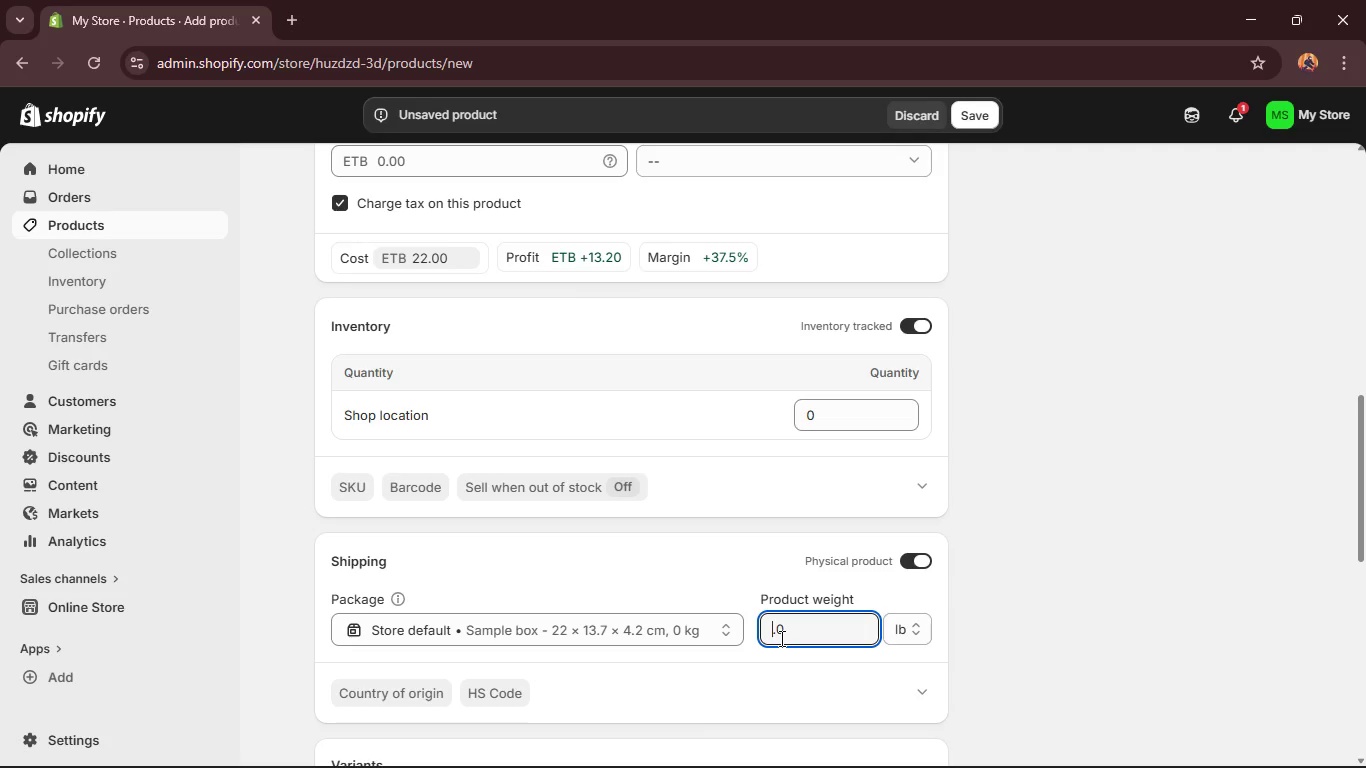 
key(2)
 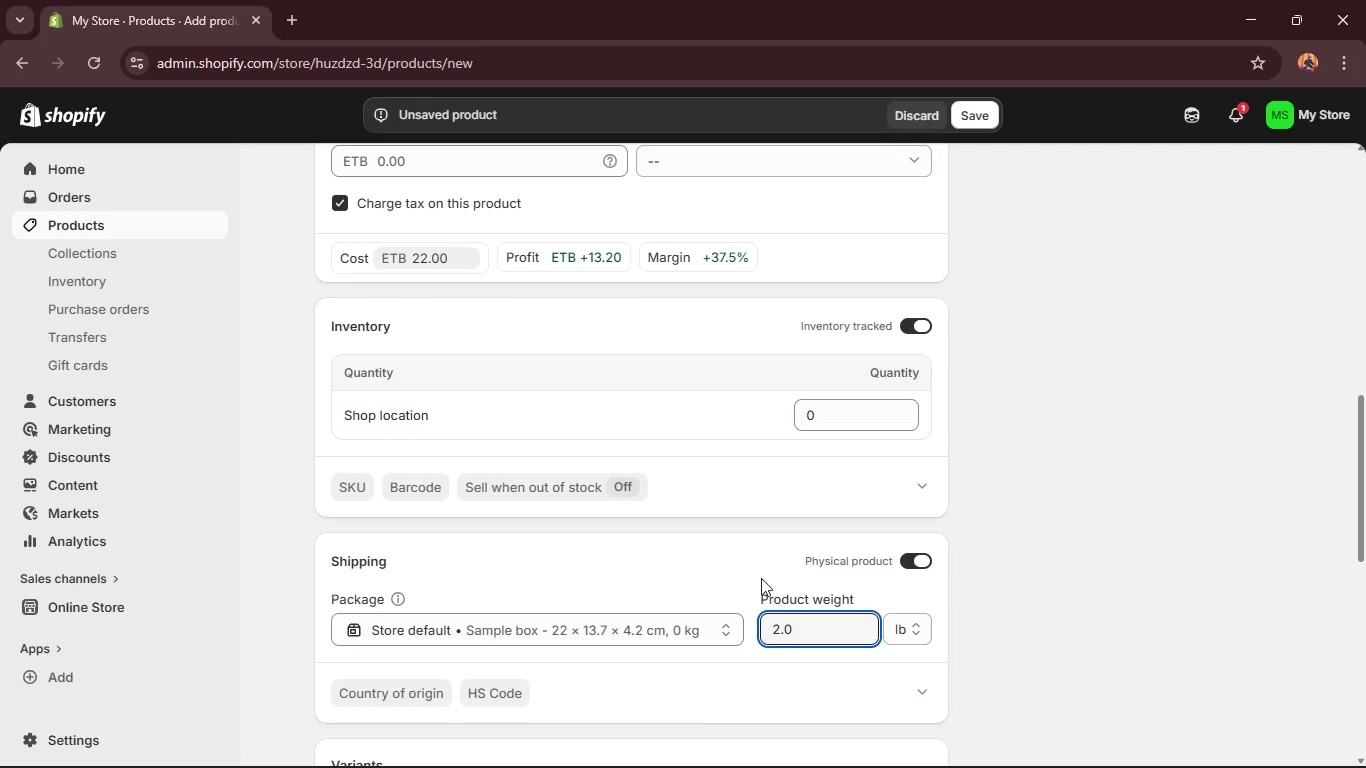 
left_click([741, 546])
 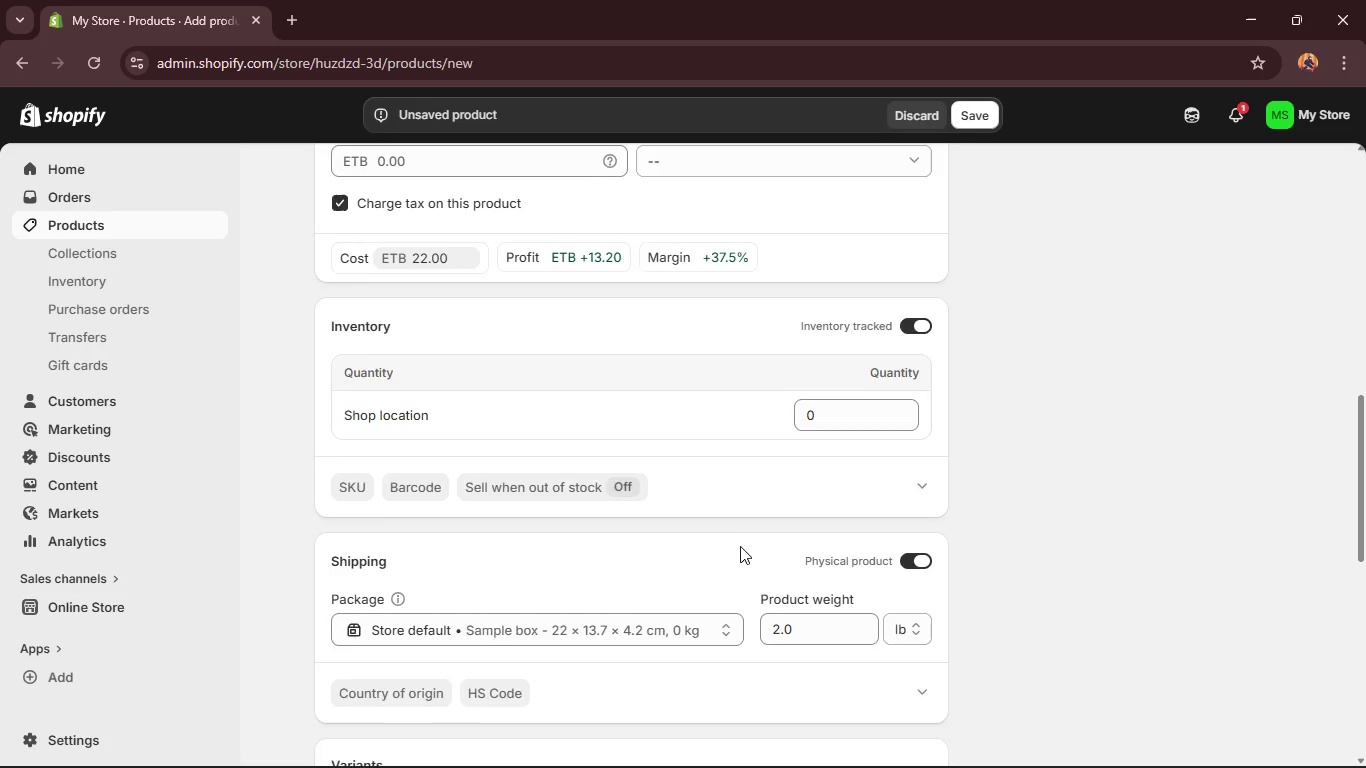 
scroll: coordinate [571, 515], scroll_direction: down, amount: 10.0
 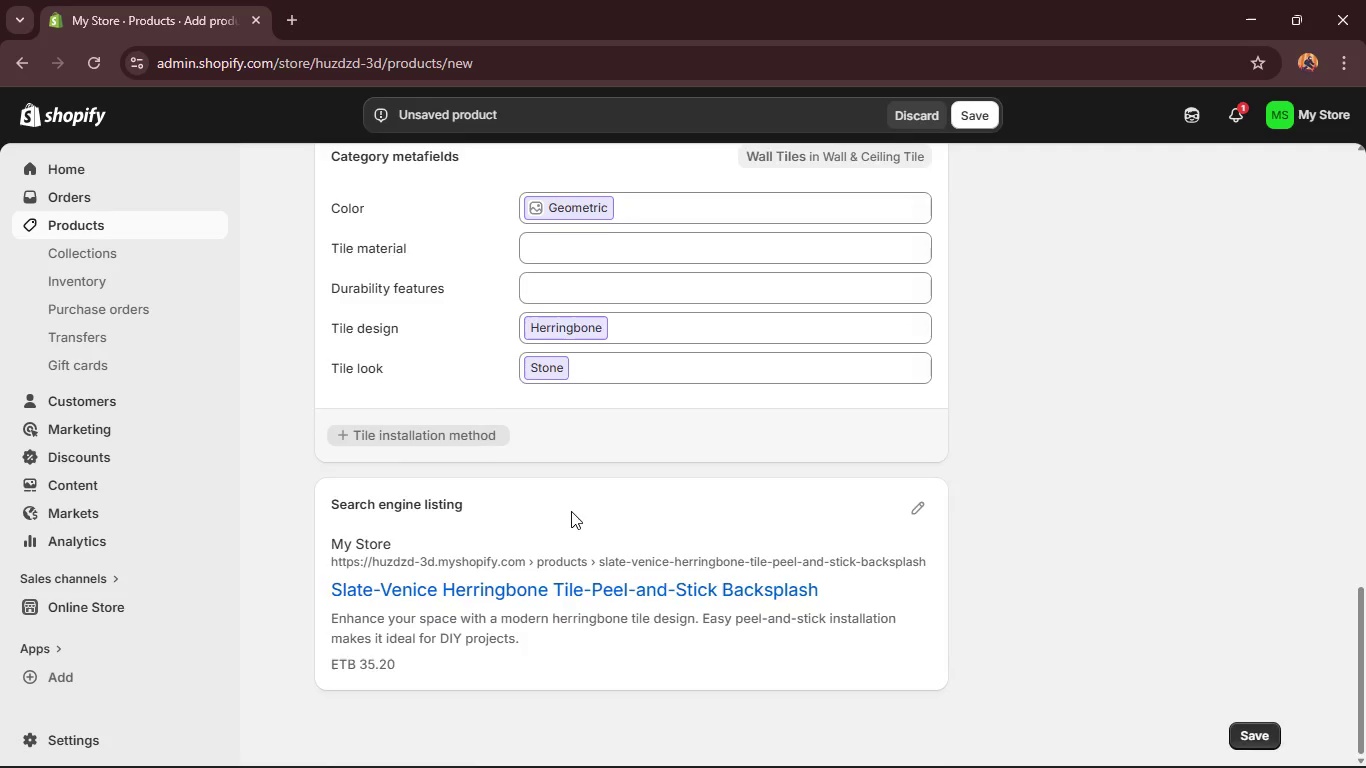 
scroll: coordinate [571, 511], scroll_direction: up, amount: 7.0
 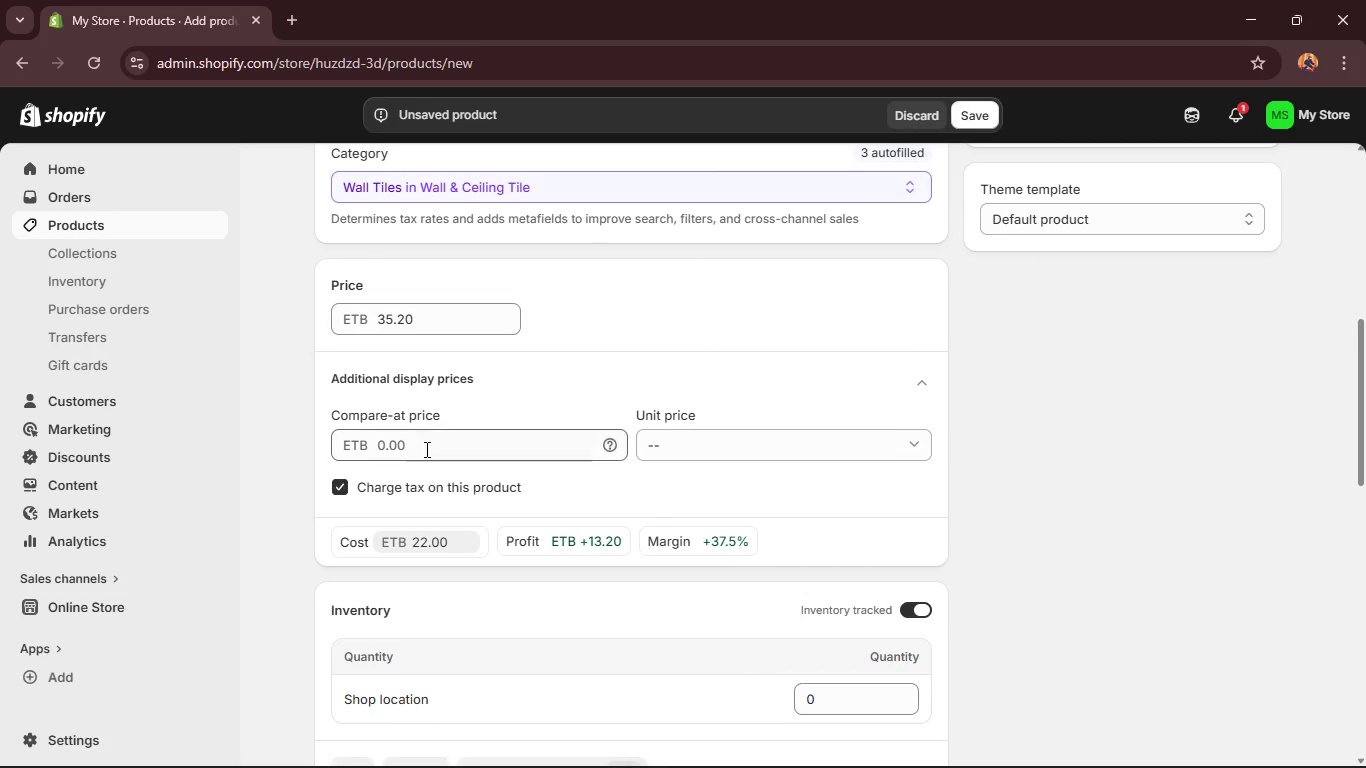 
left_click([539, 355])
 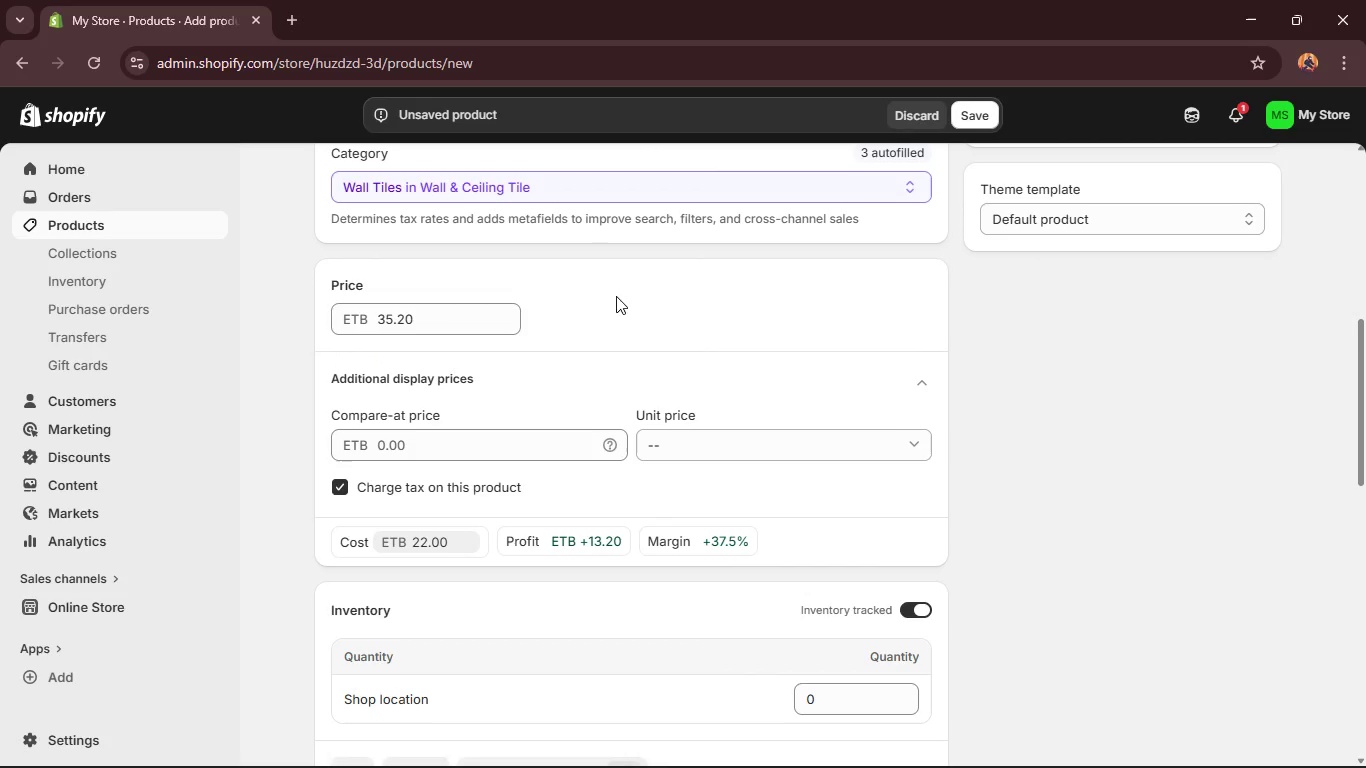 
left_click([625, 294])
 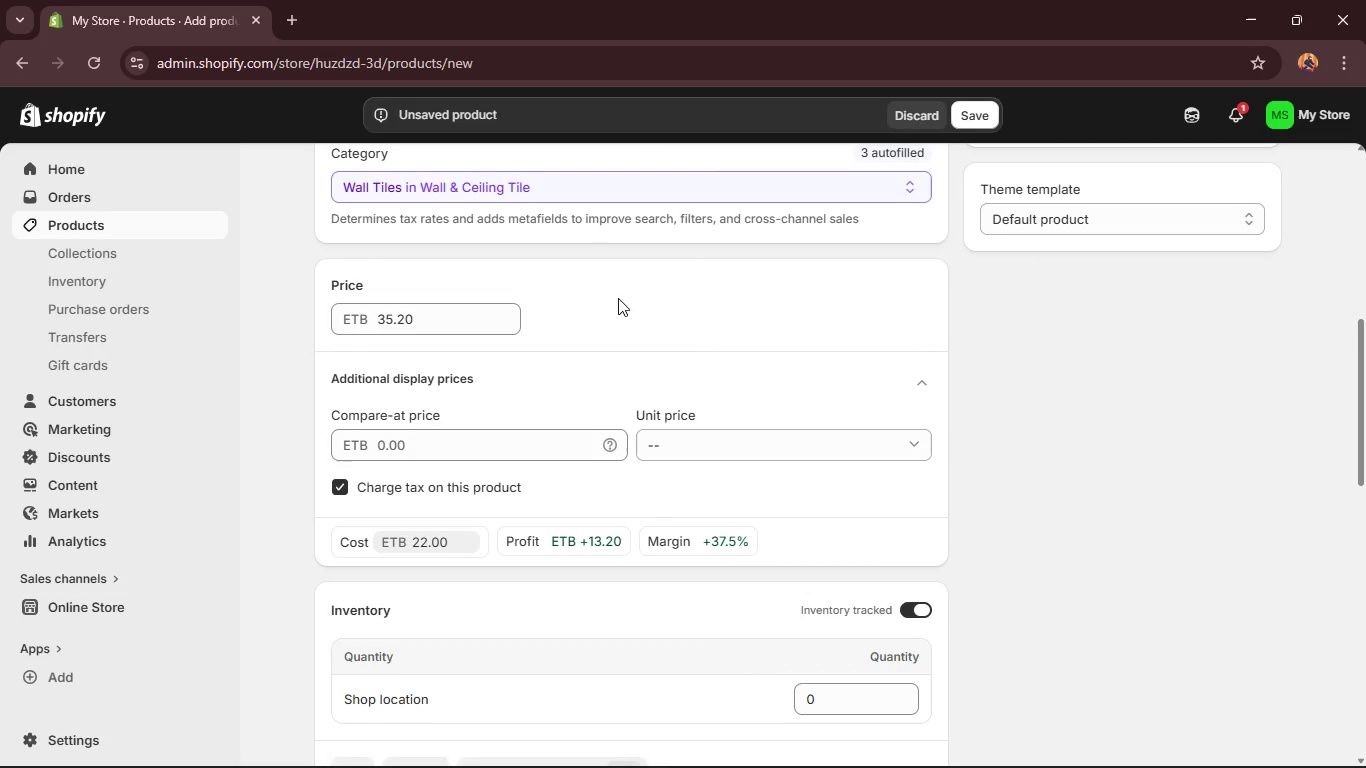 
left_click([623, 291])
 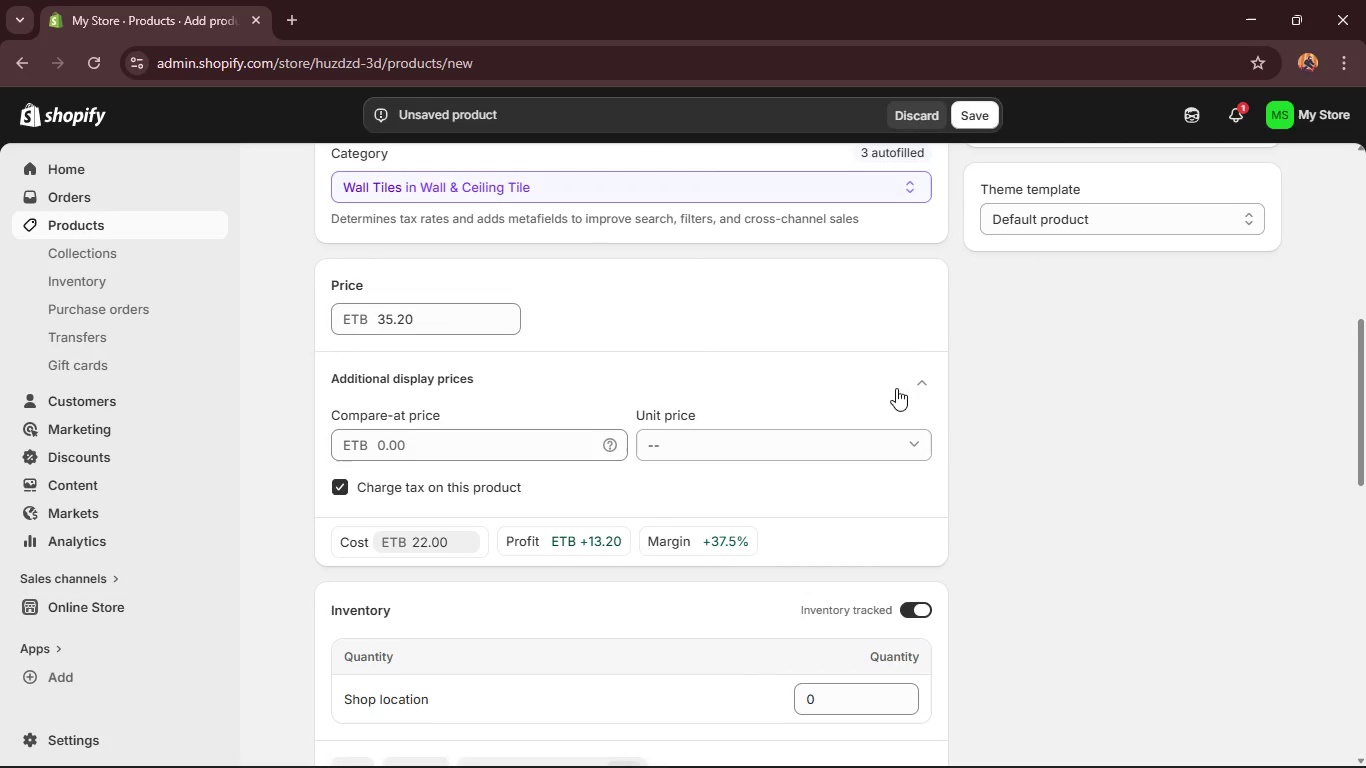 
left_click([913, 381])
 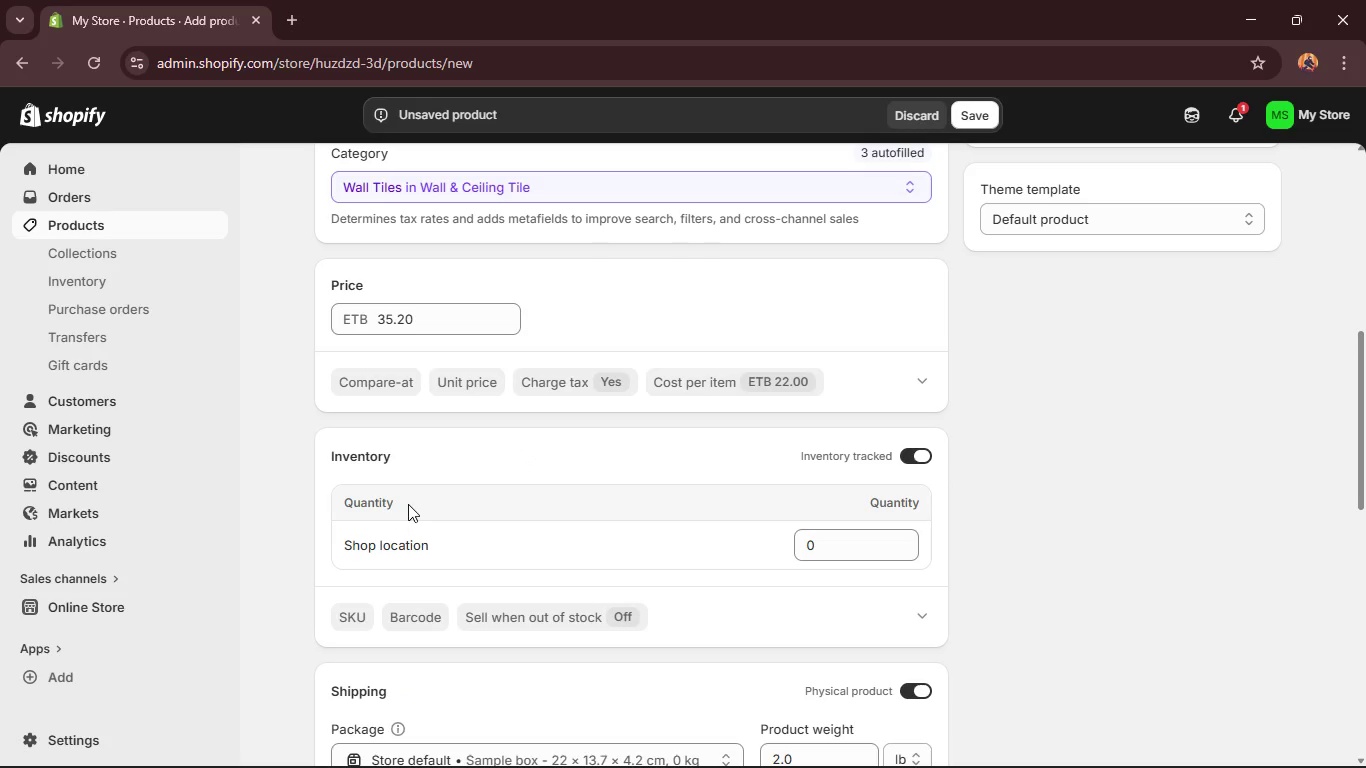 
scroll: coordinate [428, 493], scroll_direction: down, amount: 4.0
 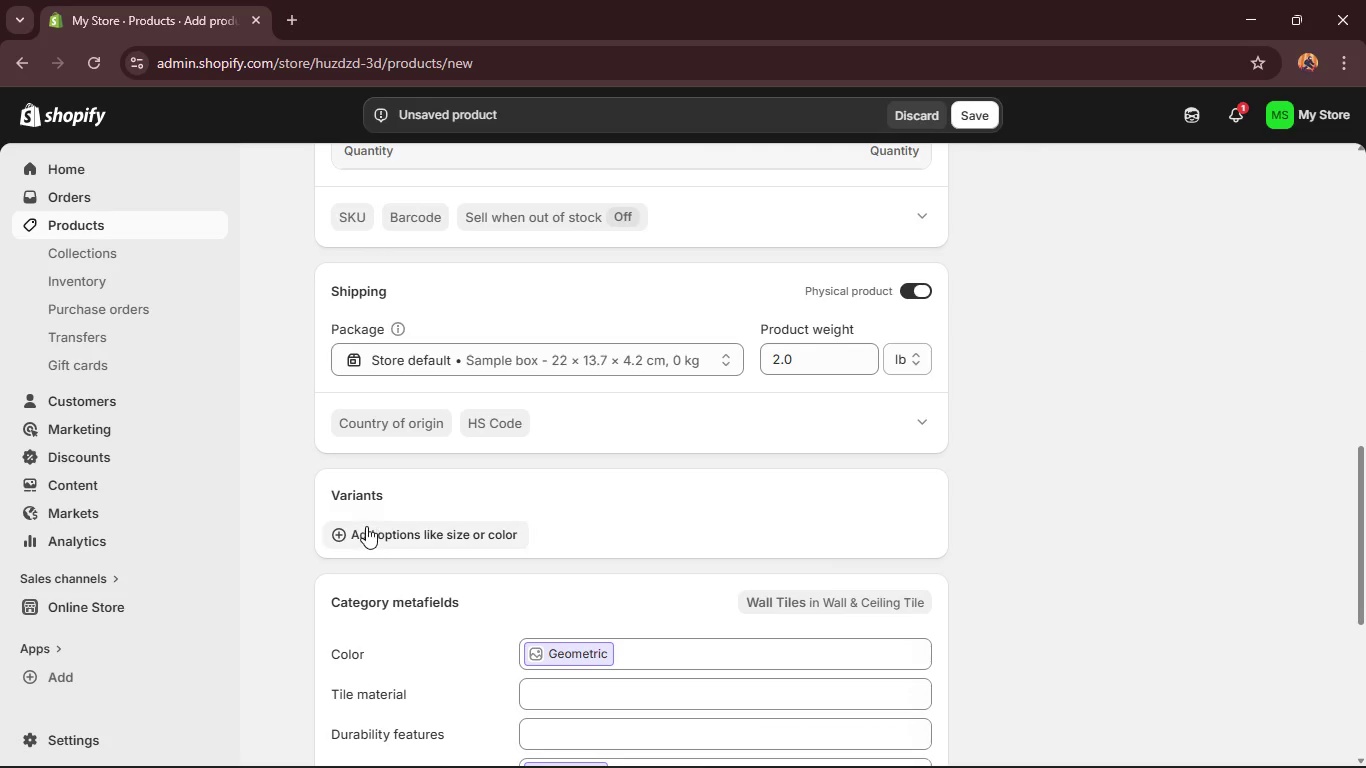 
left_click([366, 530])
 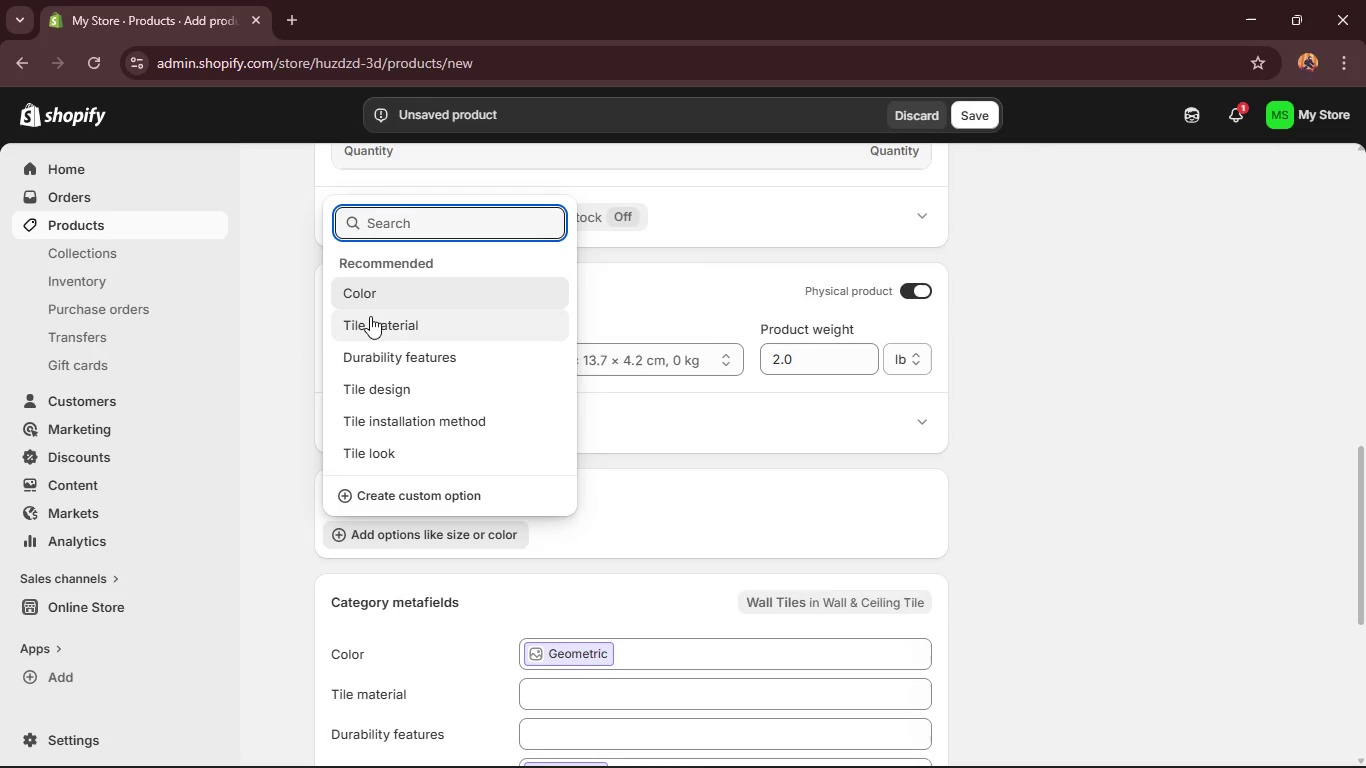 
left_click([385, 296])
 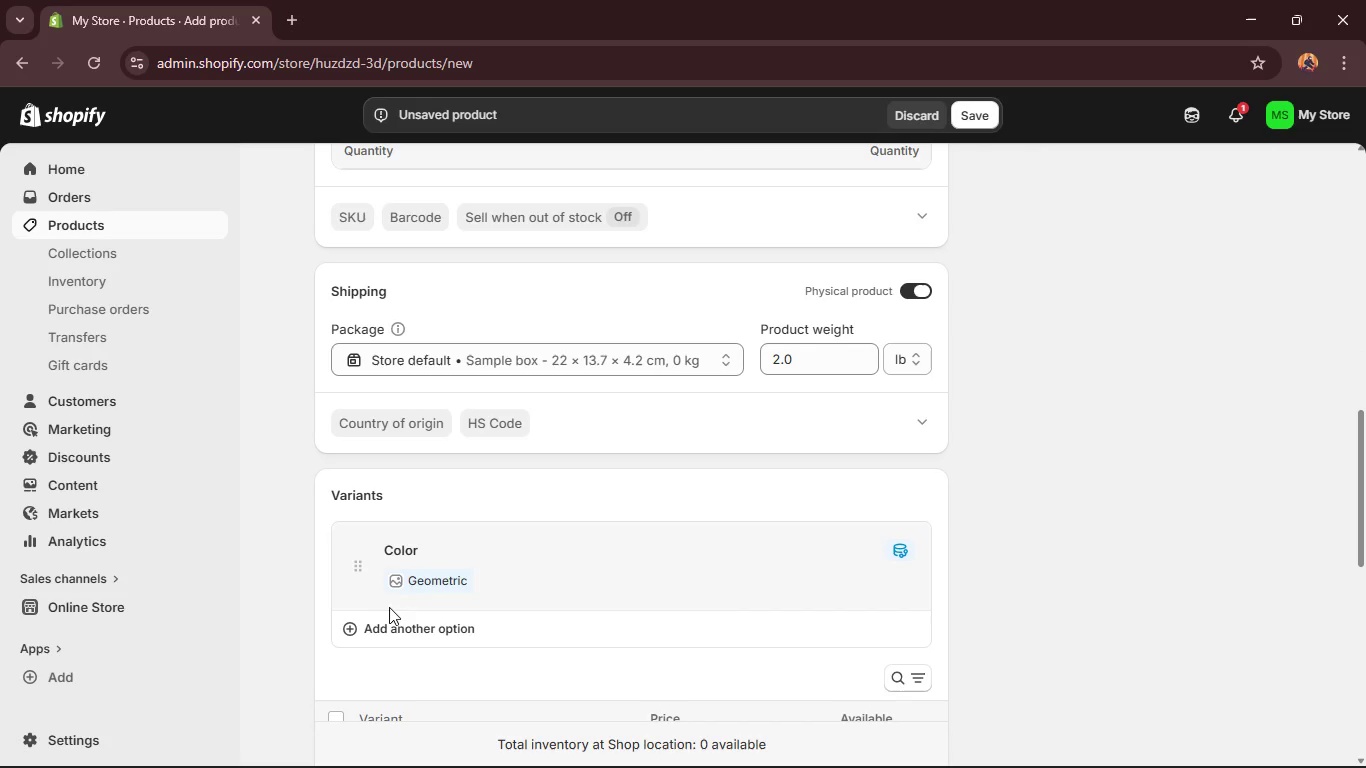 
left_click([426, 584])
 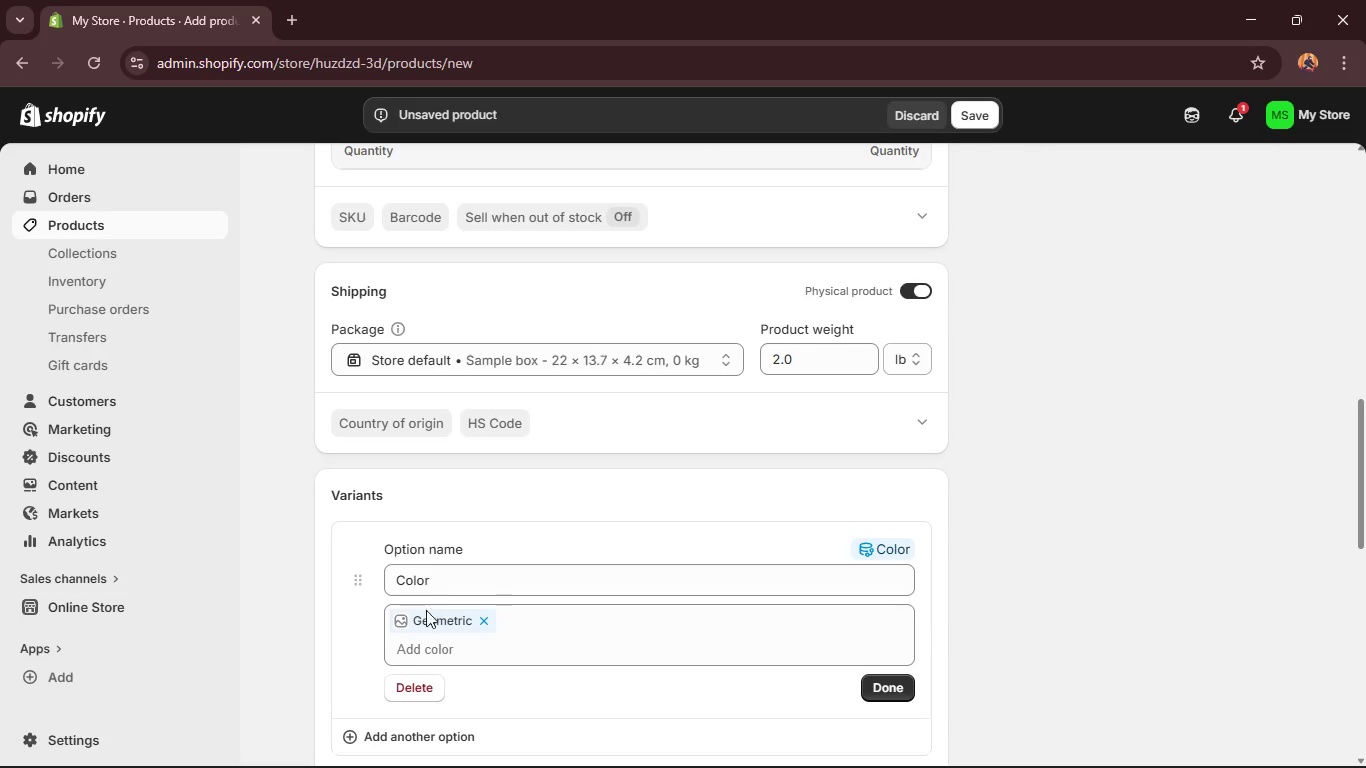 
left_click([427, 648])
 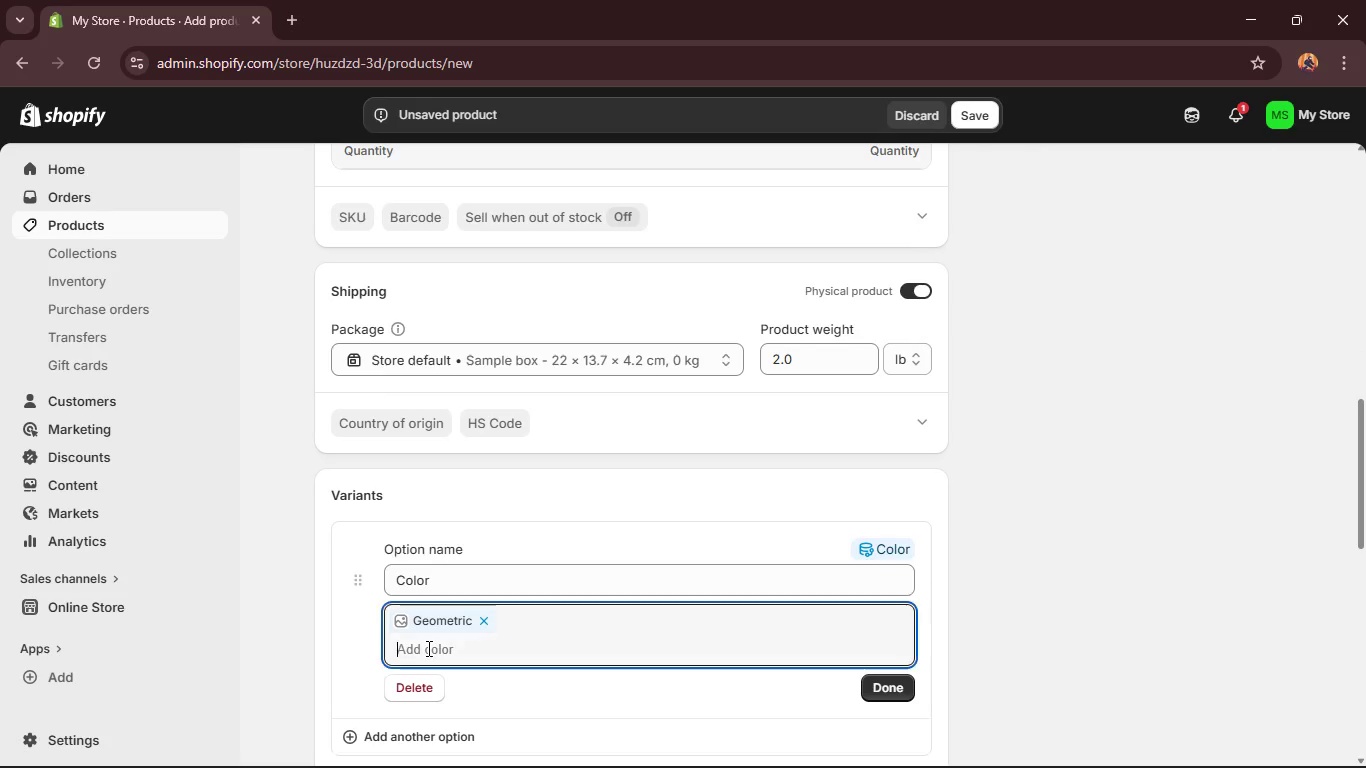 
type(gre)
 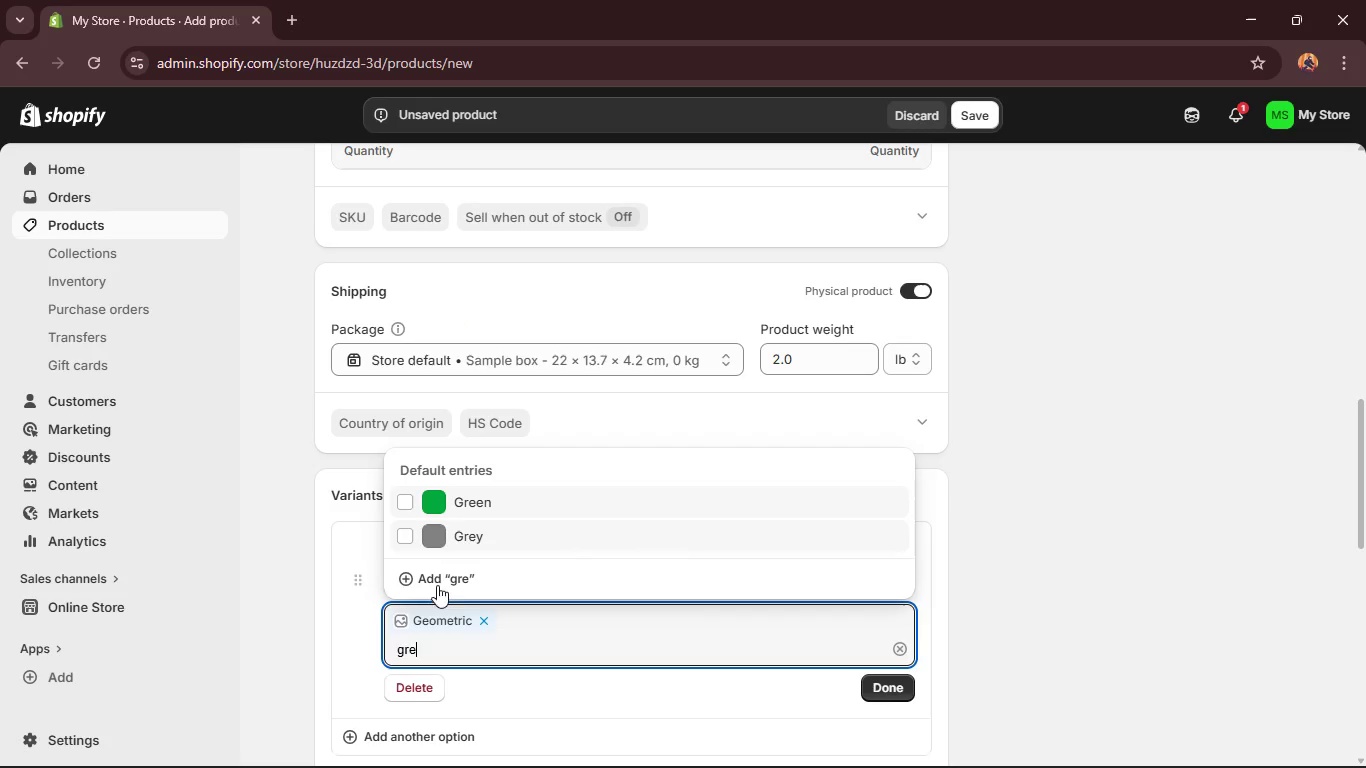 
left_click([479, 617])
 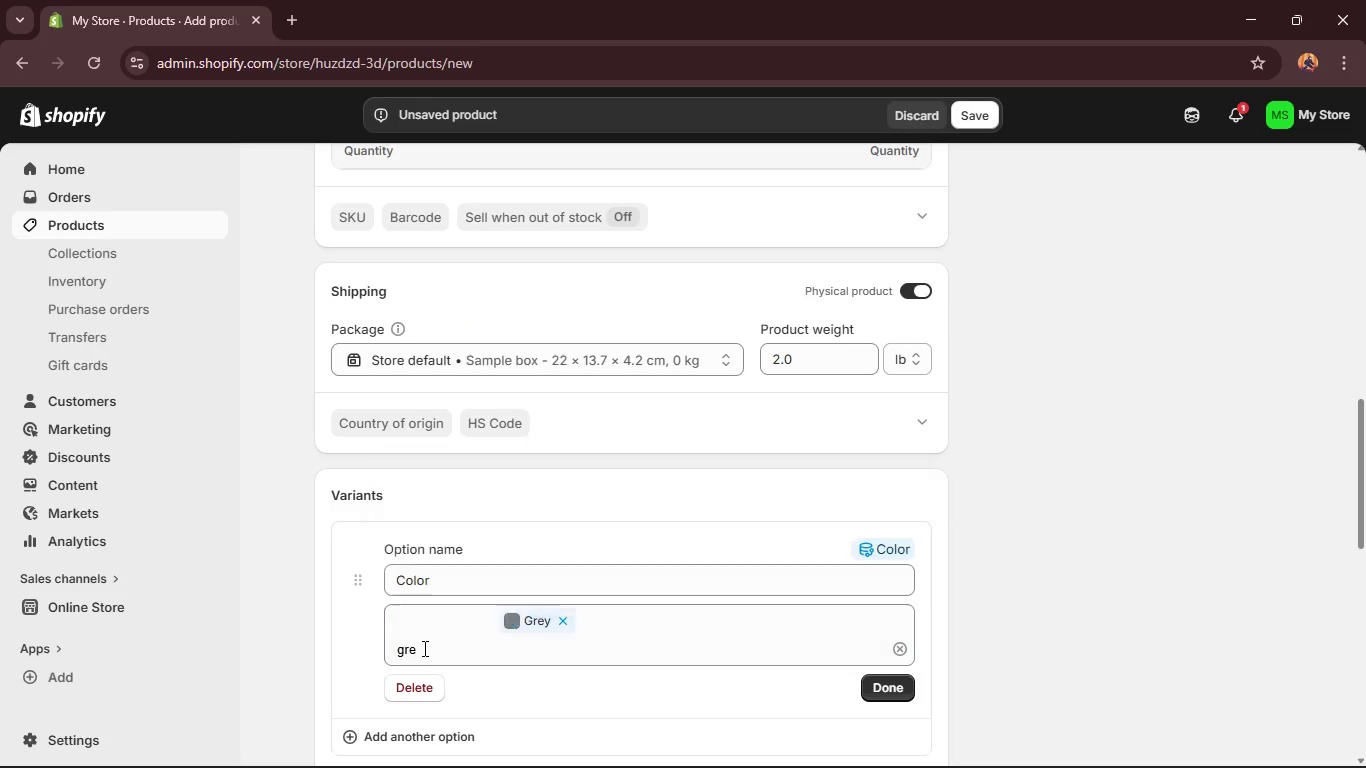 
double_click([423, 648])
 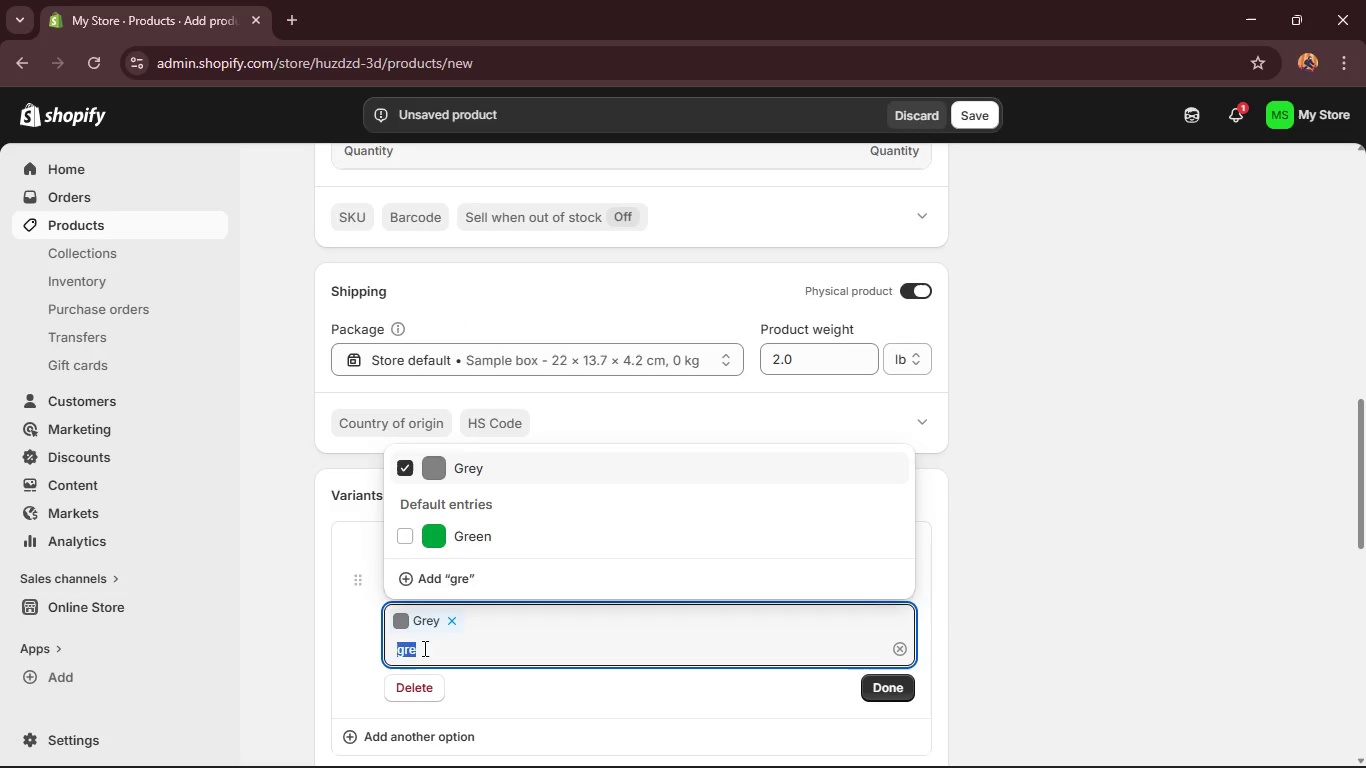 
type(bl)
 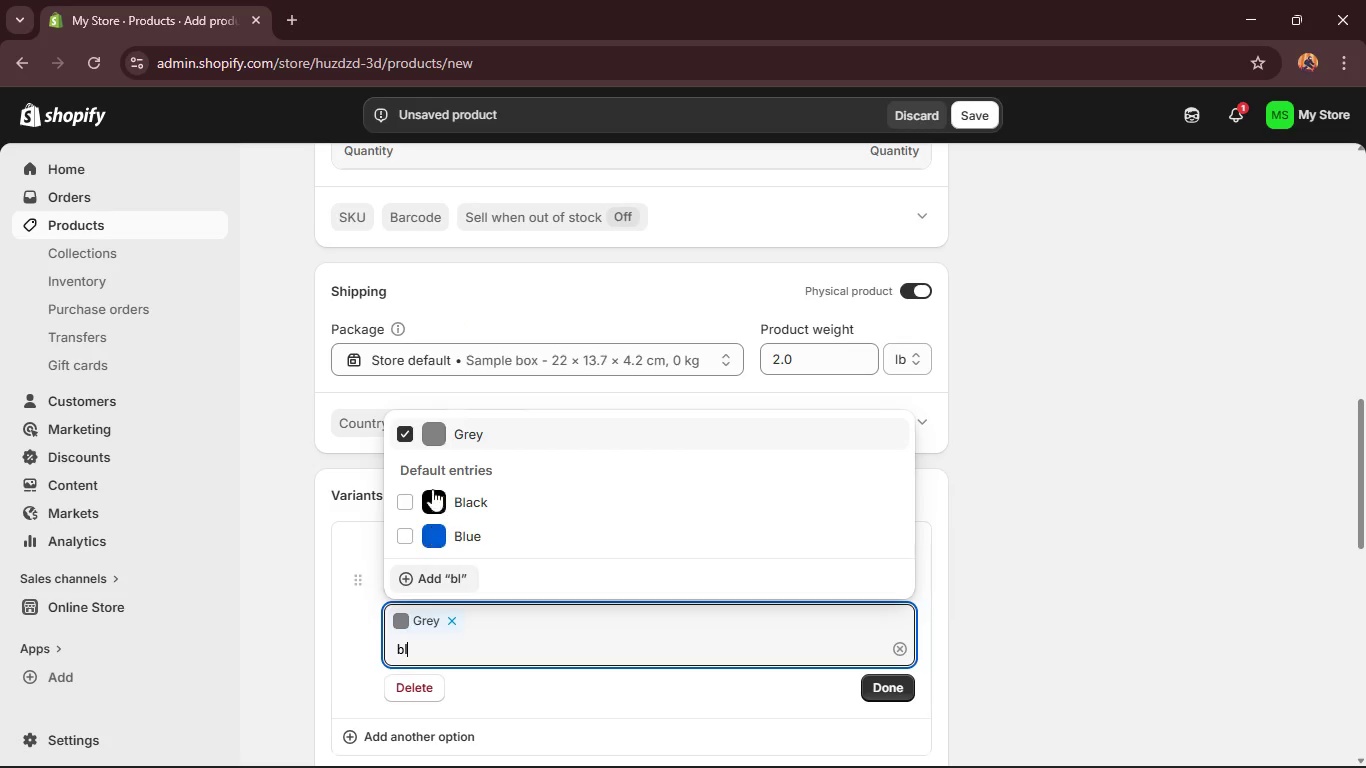 
left_click([410, 515])
 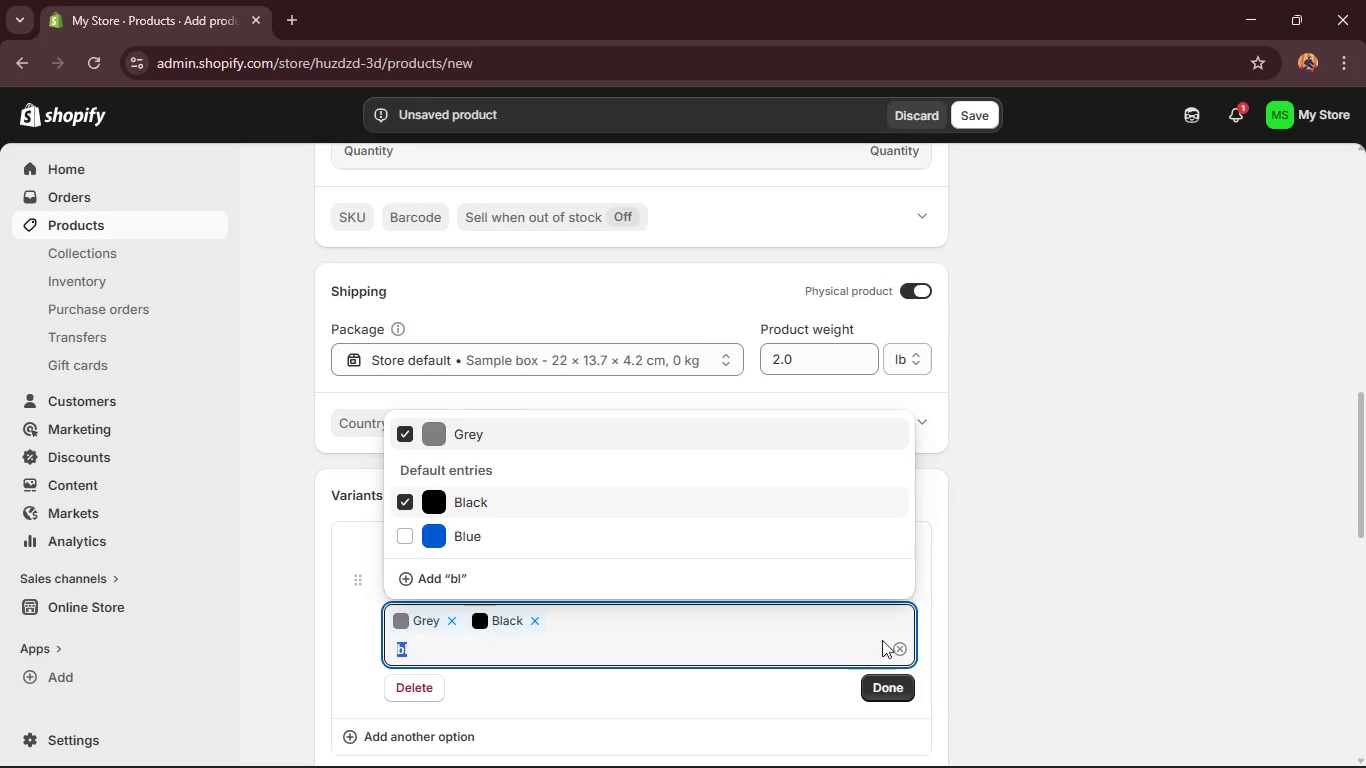 
left_click([889, 684])
 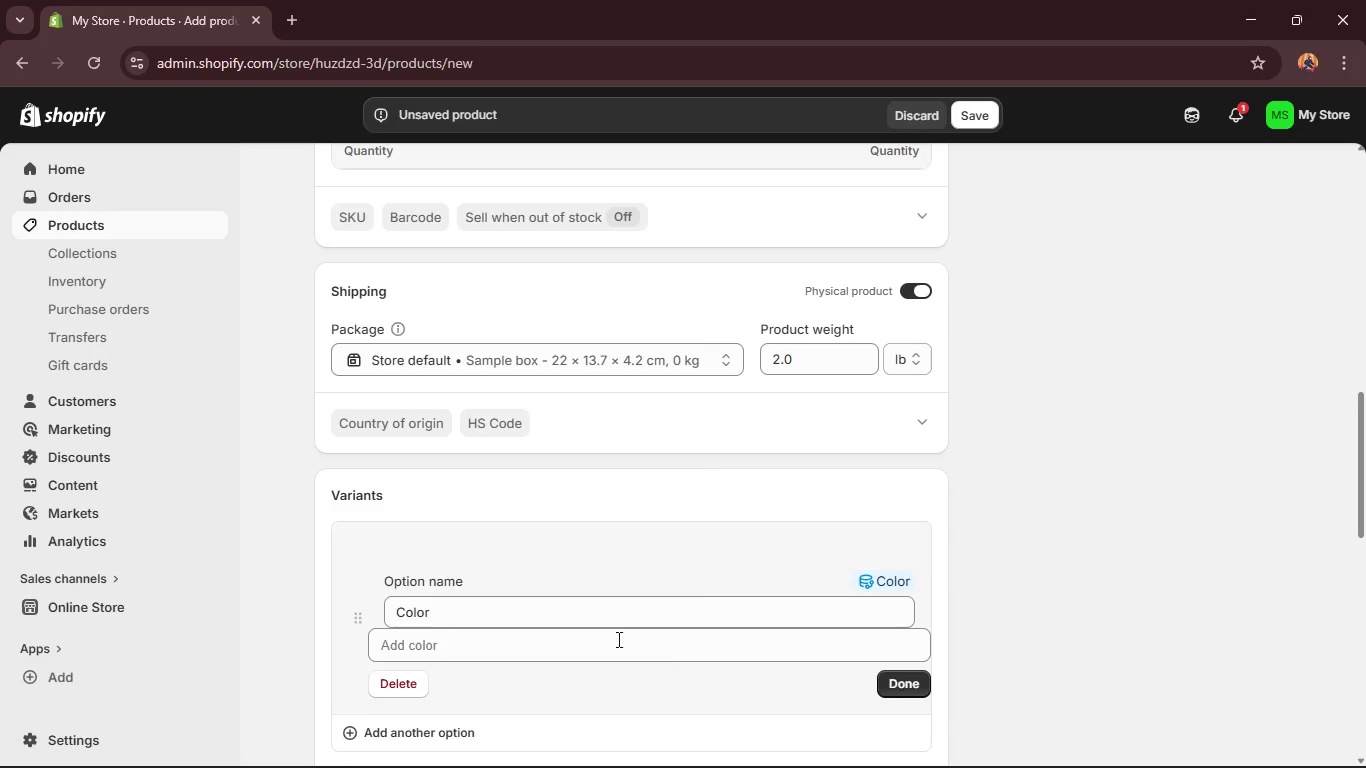 
scroll: coordinate [581, 502], scroll_direction: down, amount: 9.0
 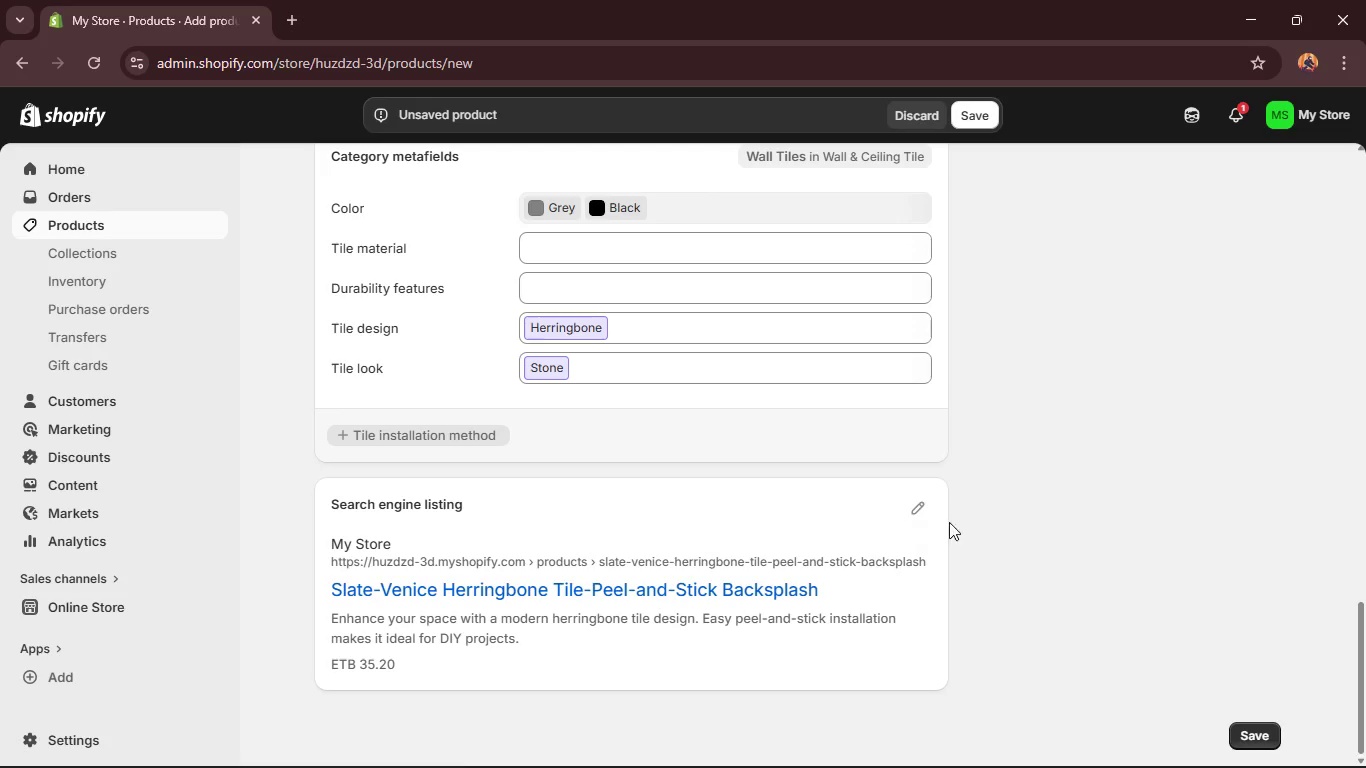 
left_click([918, 510])
 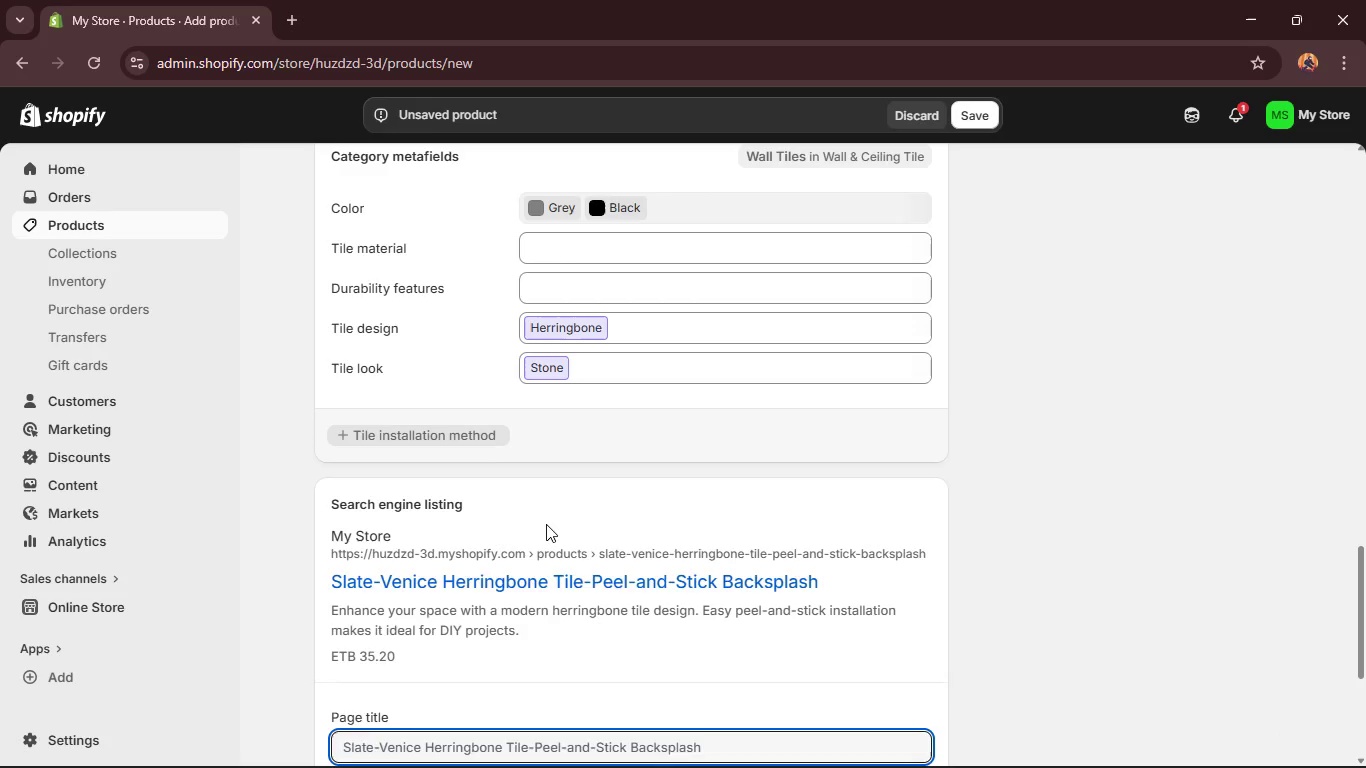 
scroll: coordinate [546, 524], scroll_direction: down, amount: 2.0
 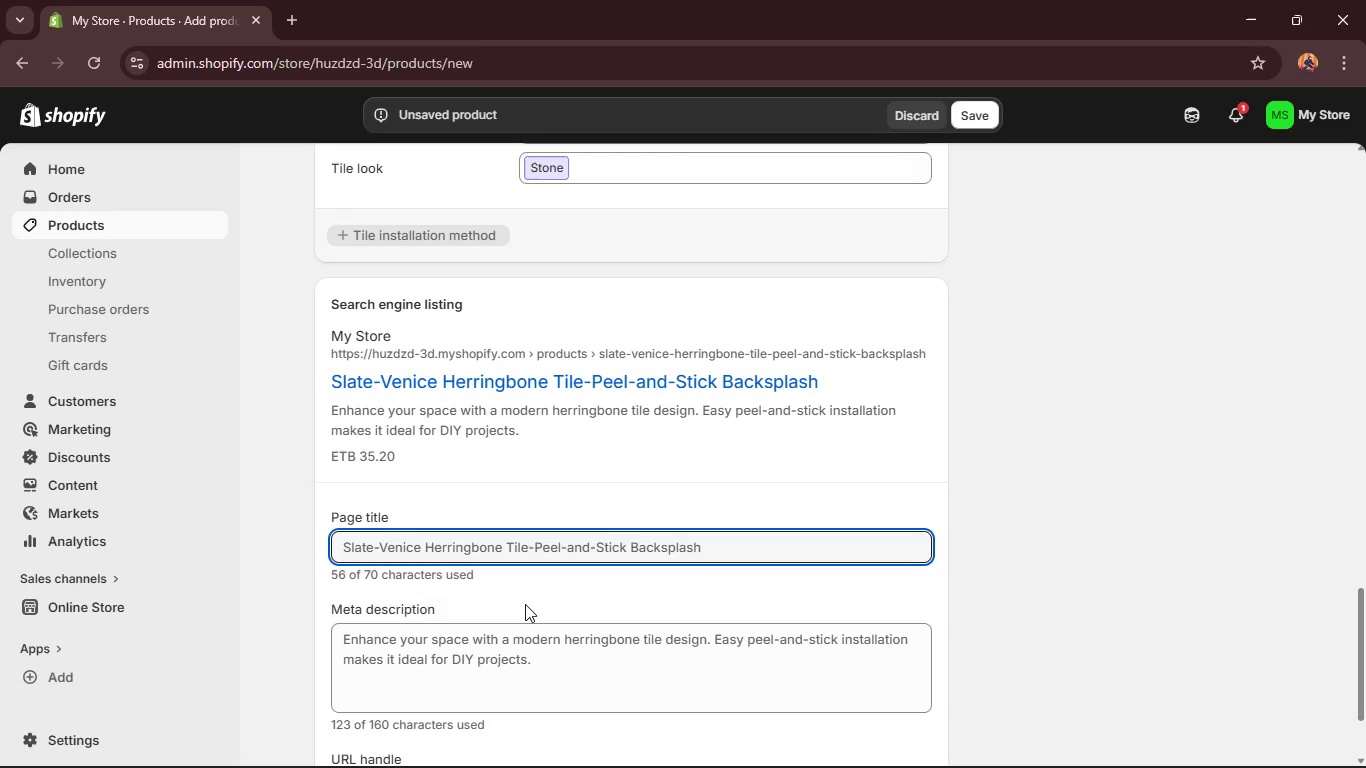 
wait(8.83)
 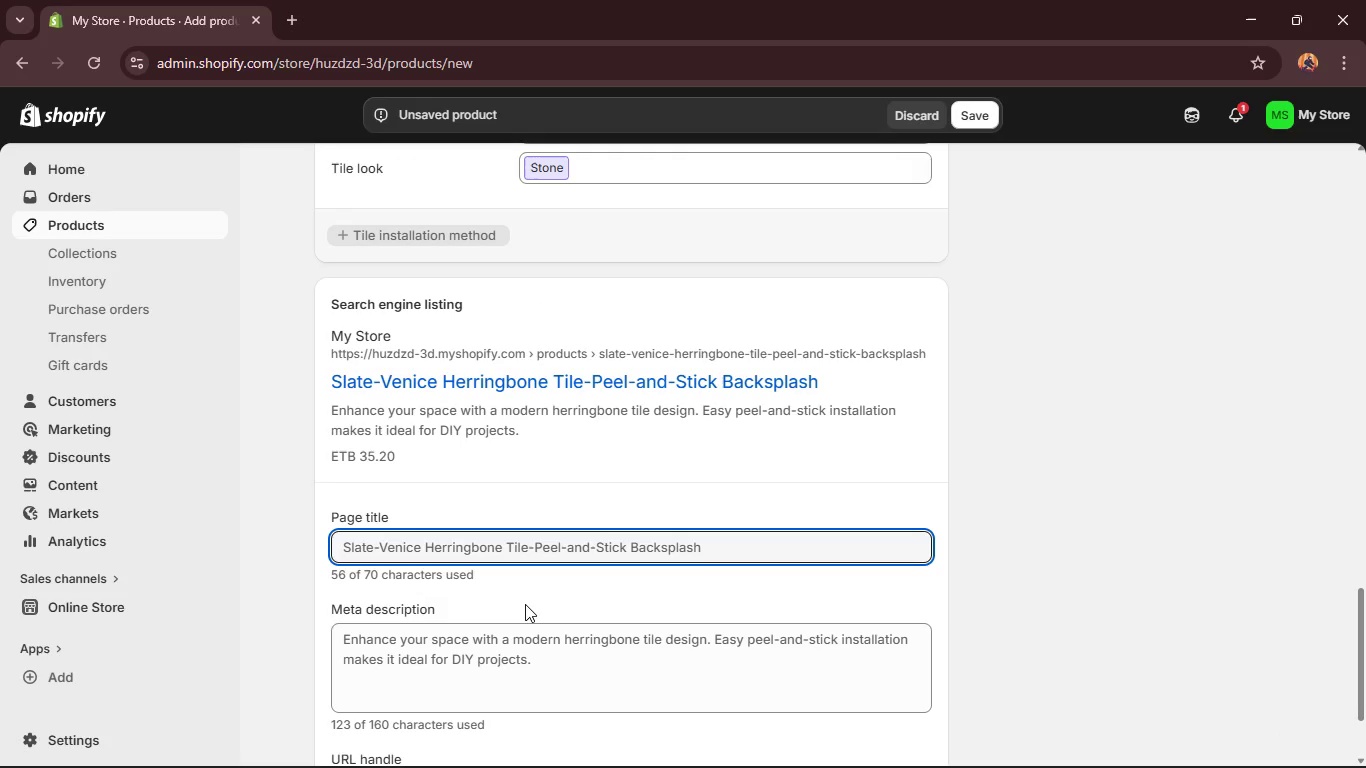 
left_click_drag(start_coordinate=[427, 549], to_coordinate=[328, 548])
 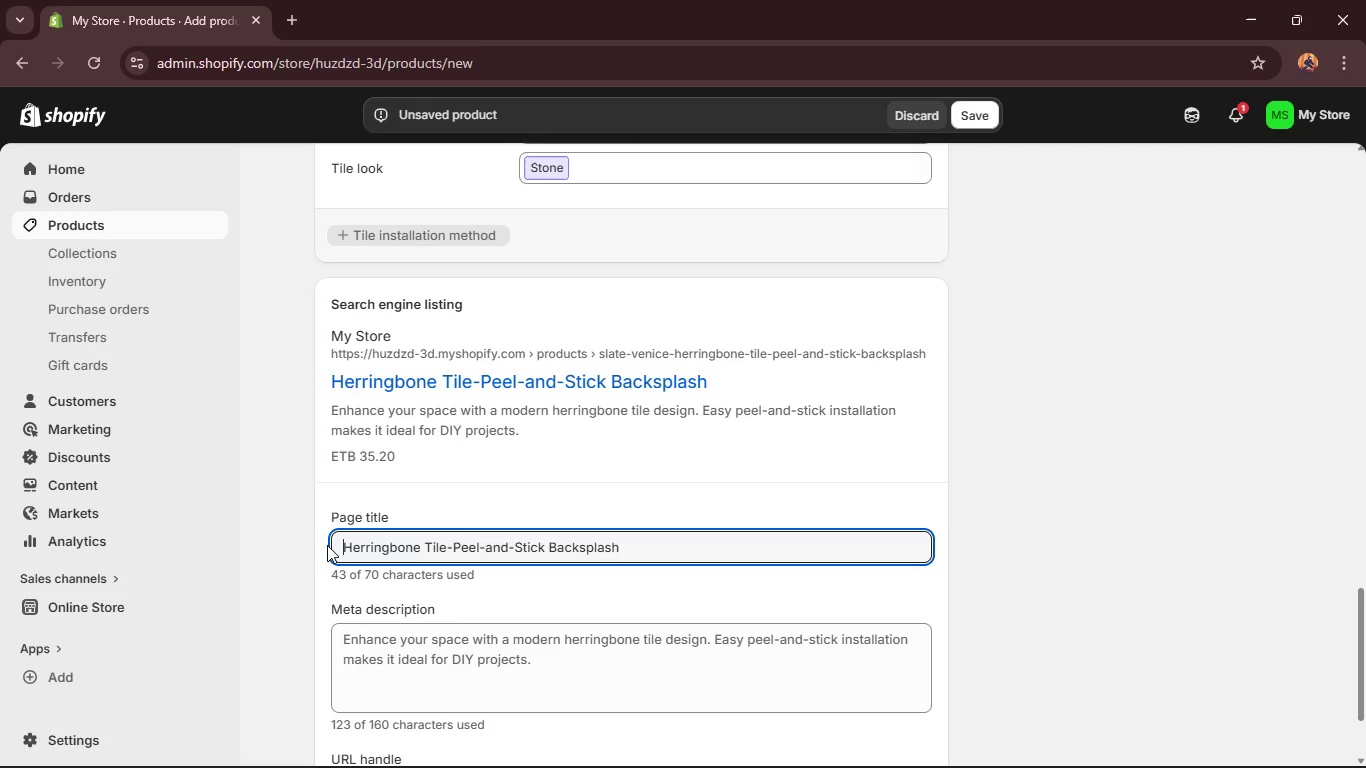 
key(Backspace)
 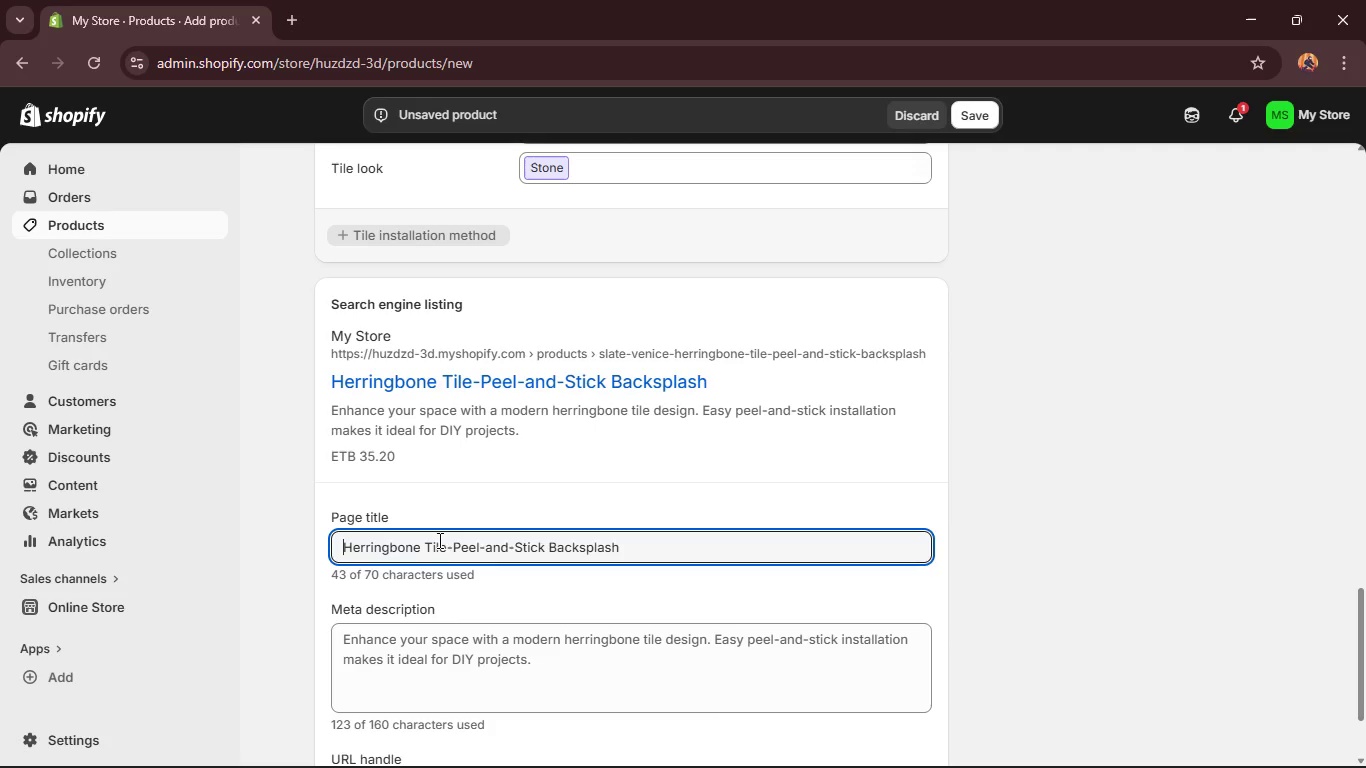 
left_click([433, 554])
 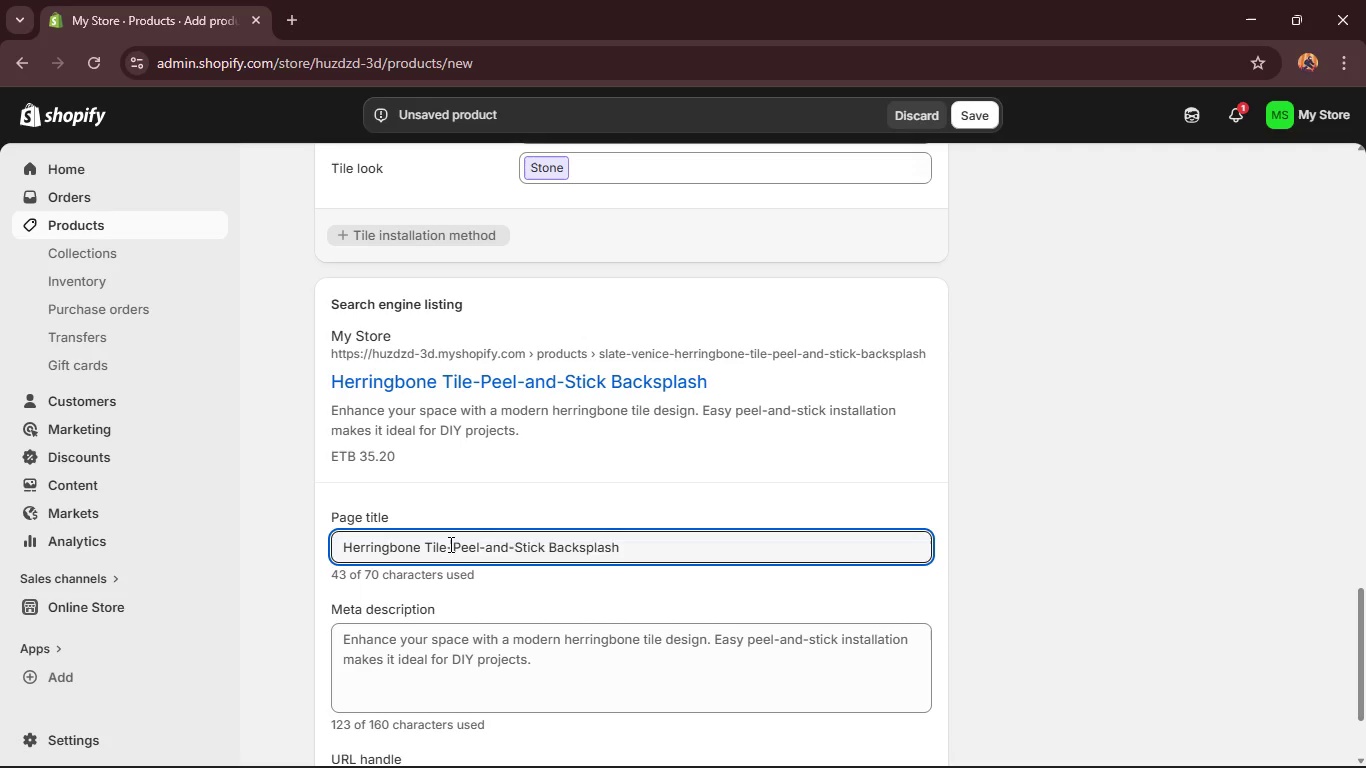 
left_click_drag(start_coordinate=[450, 544], to_coordinate=[426, 547])
 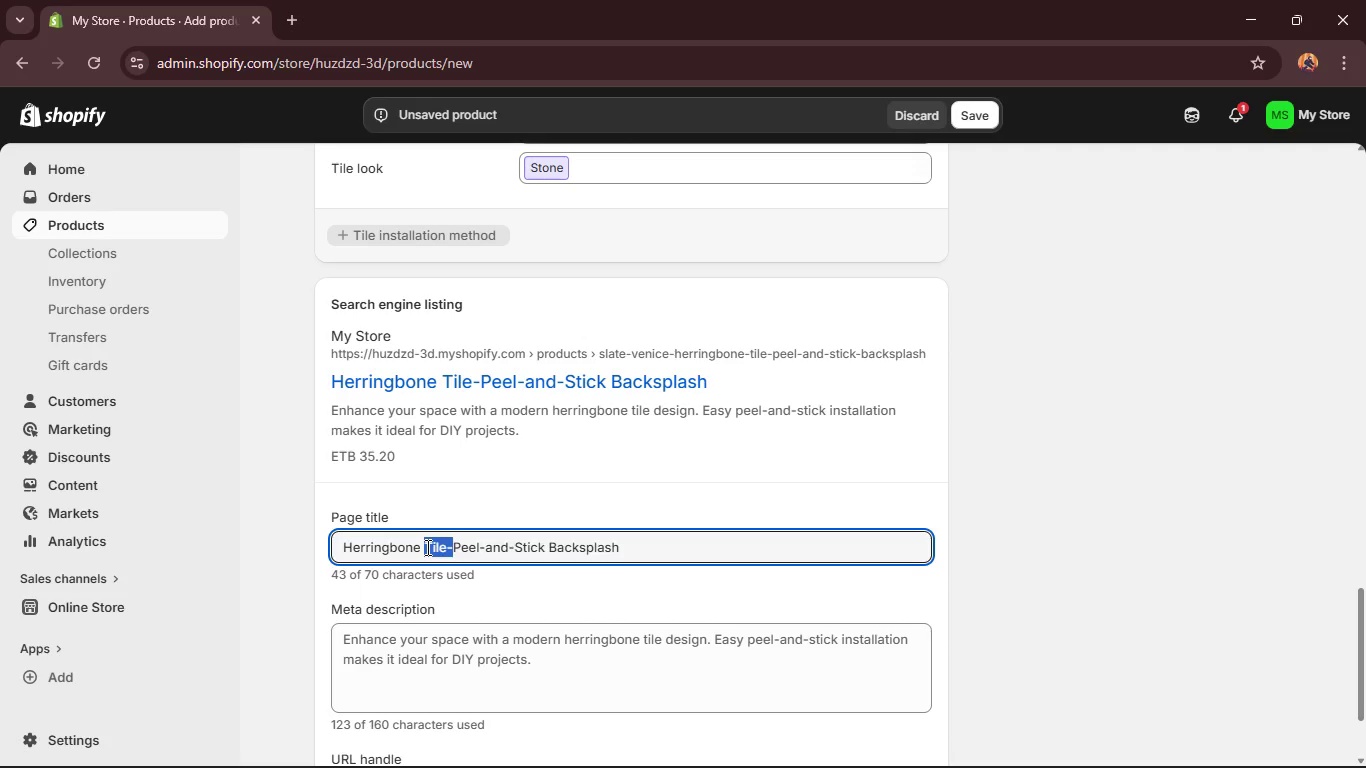 
key(Backspace)
 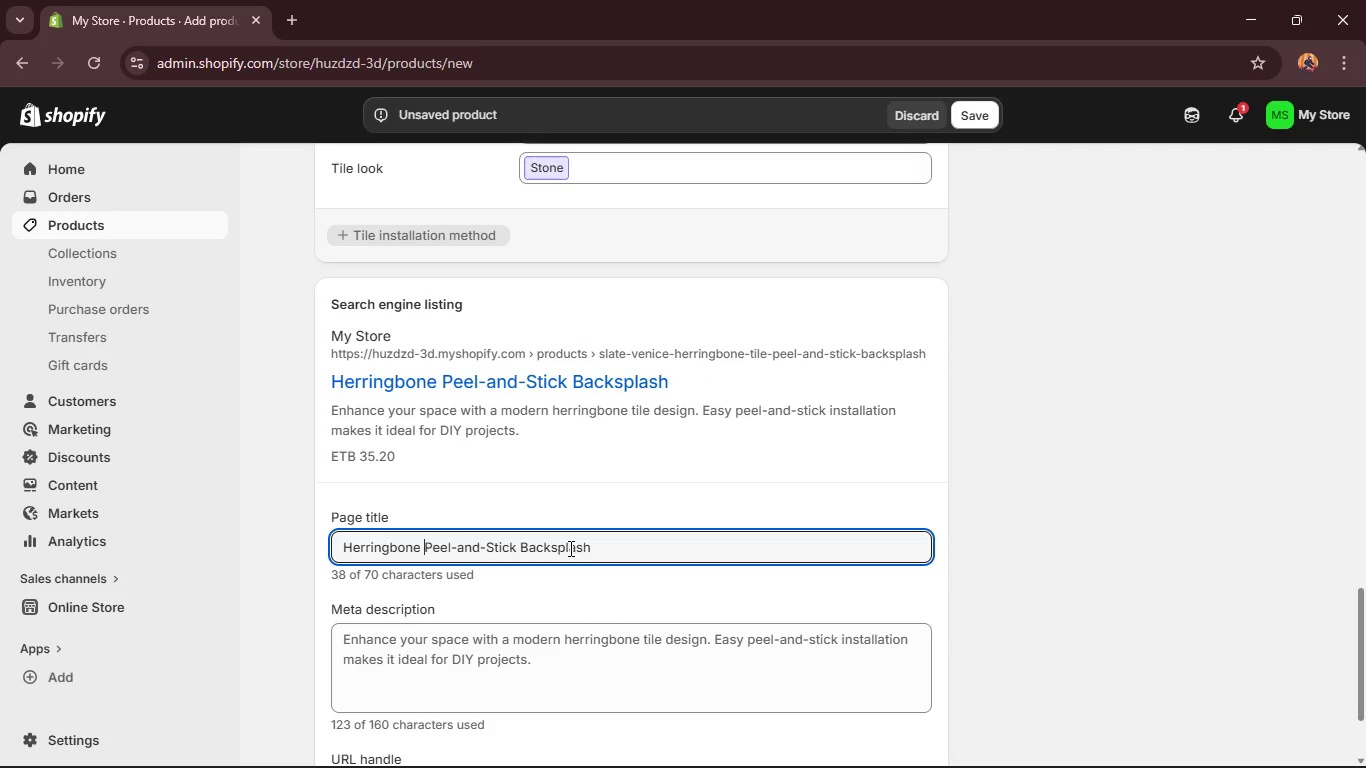 
double_click([557, 551])
 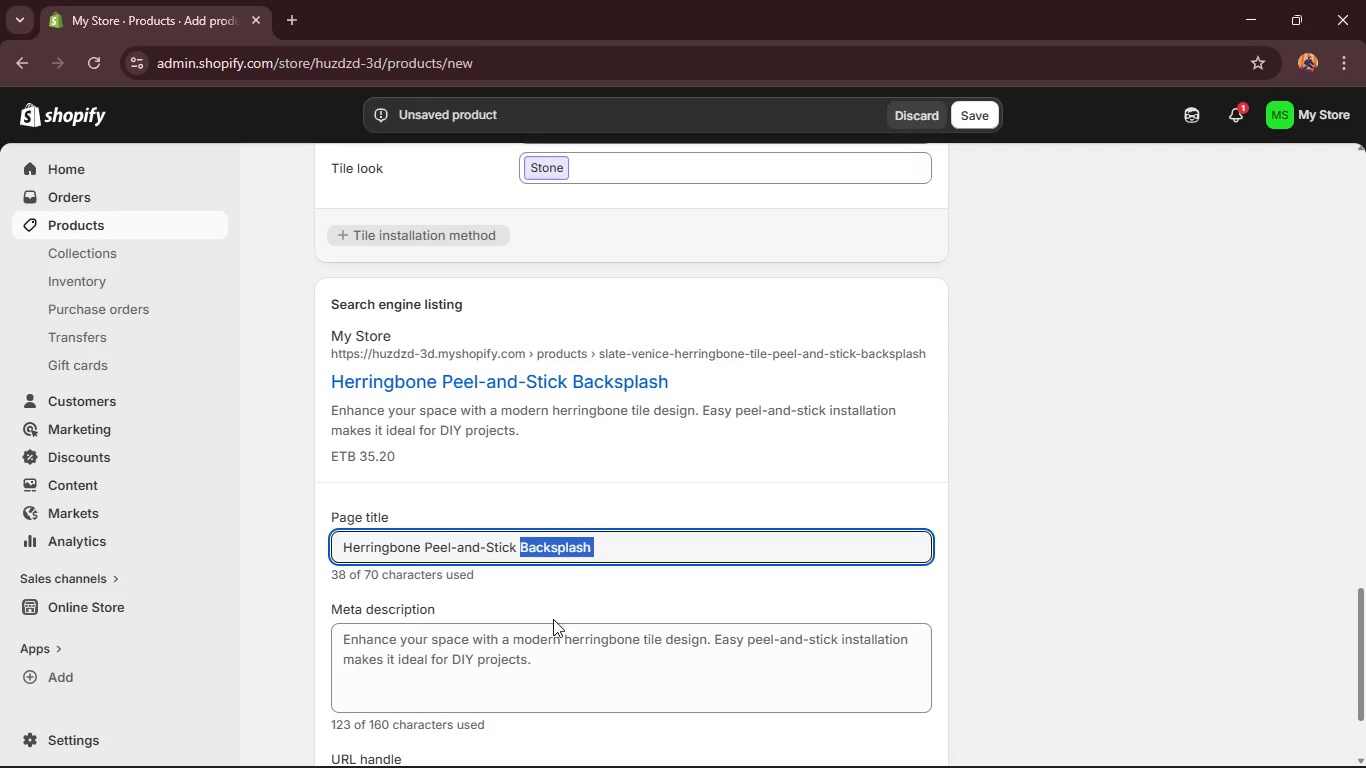 
type(Tile fo)
key(Backspace)
key(Backspace)
type(For )
 